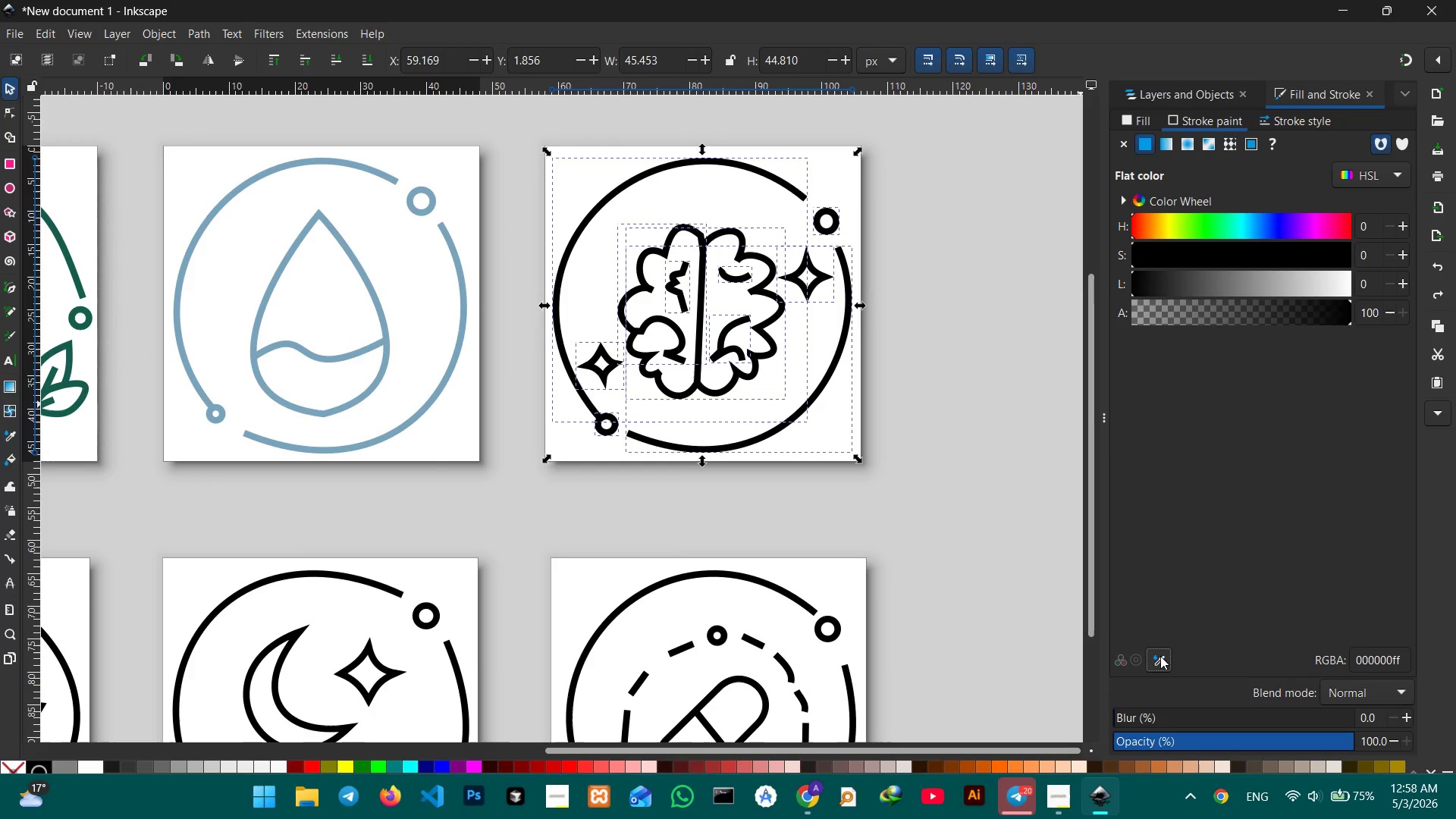 
hold_key(key=Space, duration=1.12)
 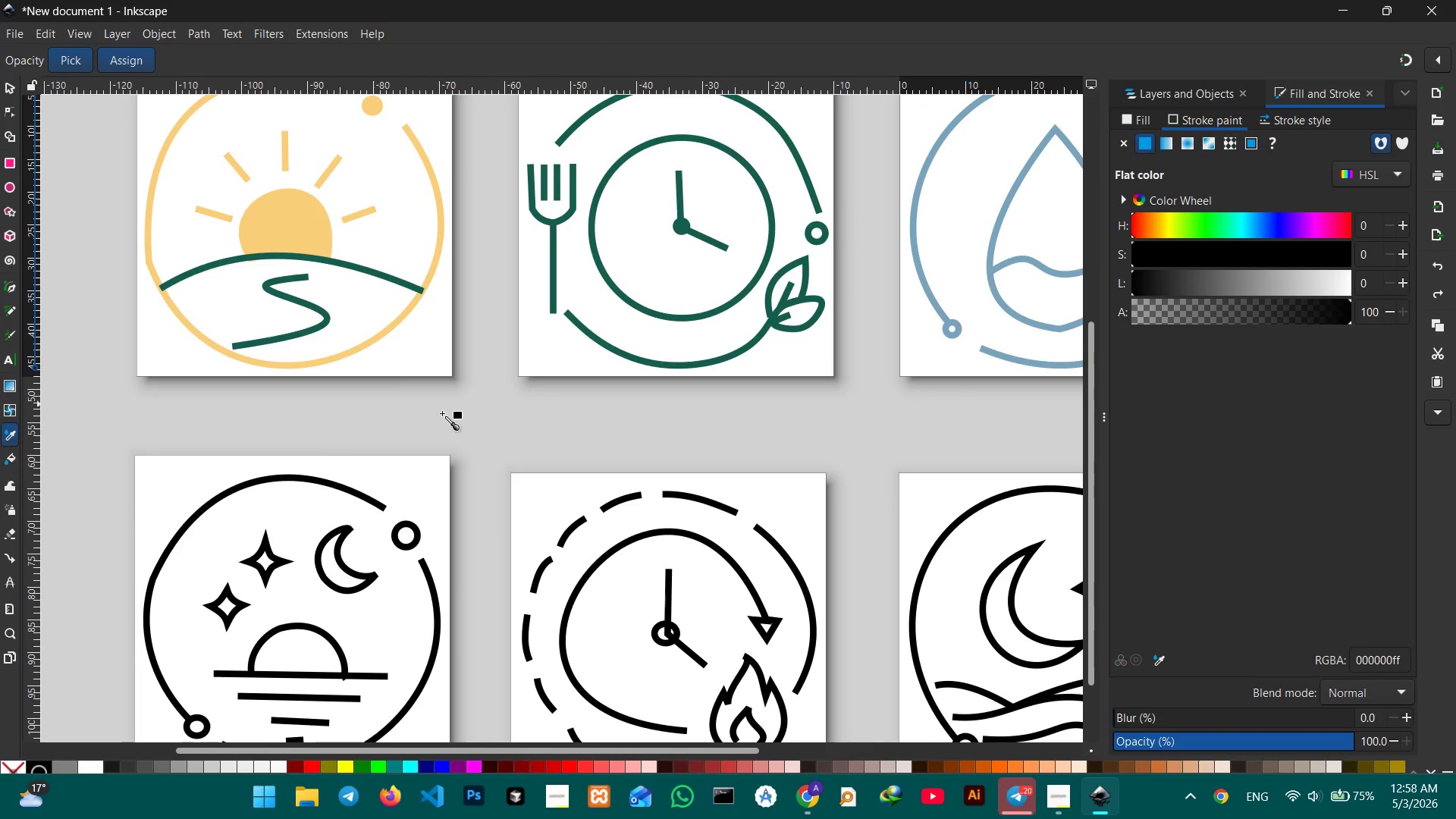 
left_click_drag(start_coordinate=[369, 597], to_coordinate=[1130, 514])
 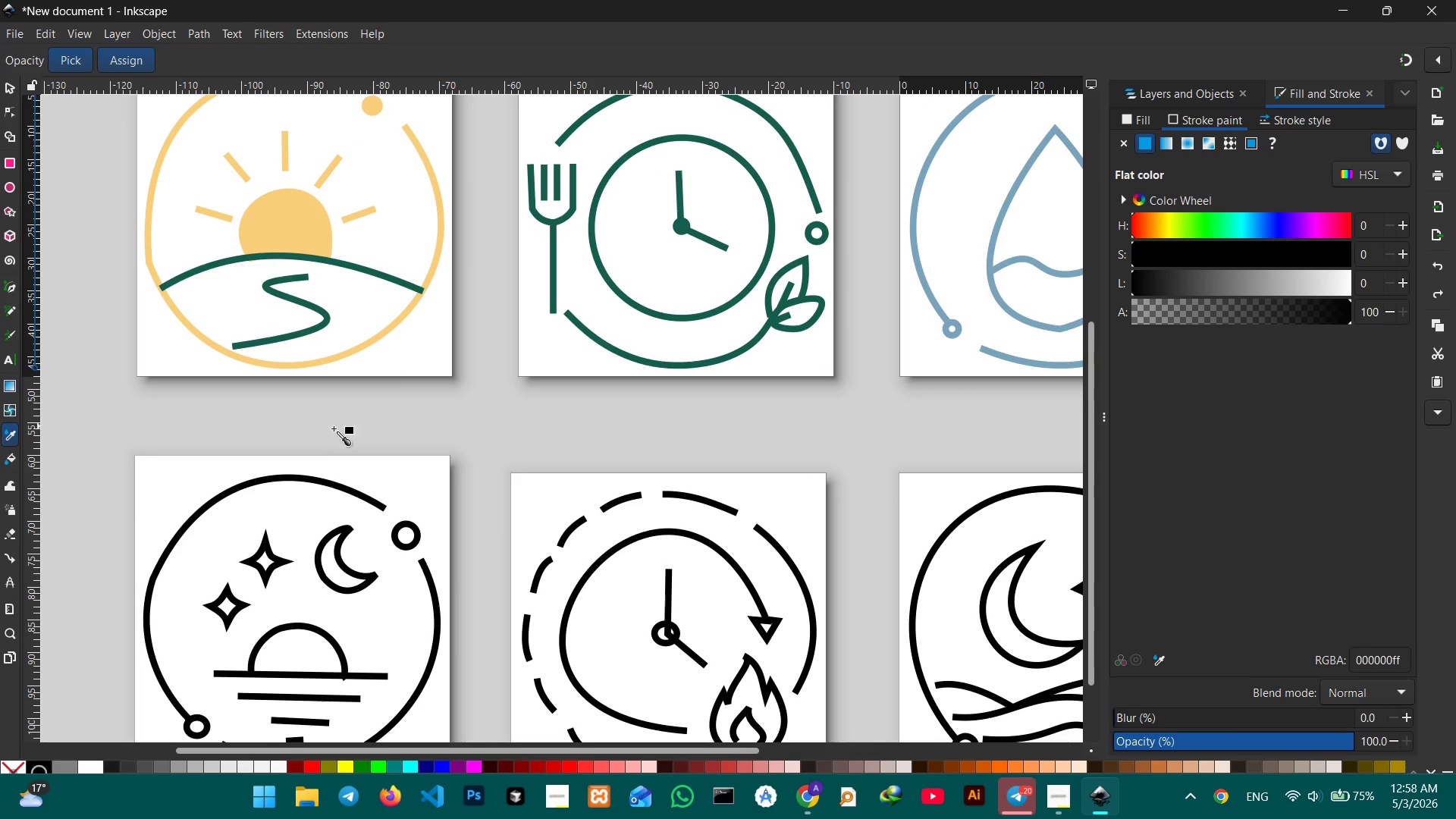 
hold_key(key=Space, duration=1.5)
 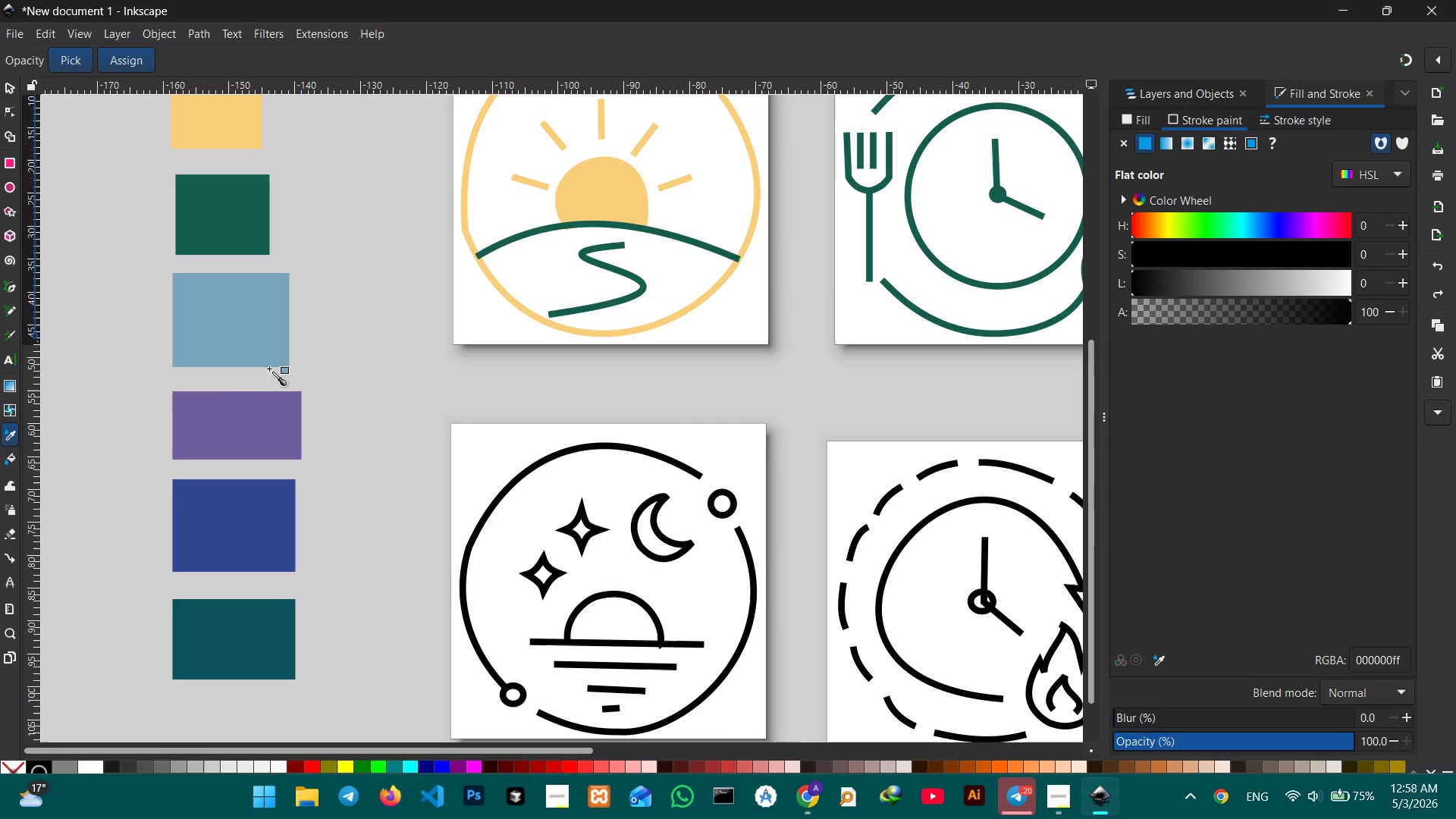 
left_click_drag(start_coordinate=[261, 430], to_coordinate=[579, 398])
 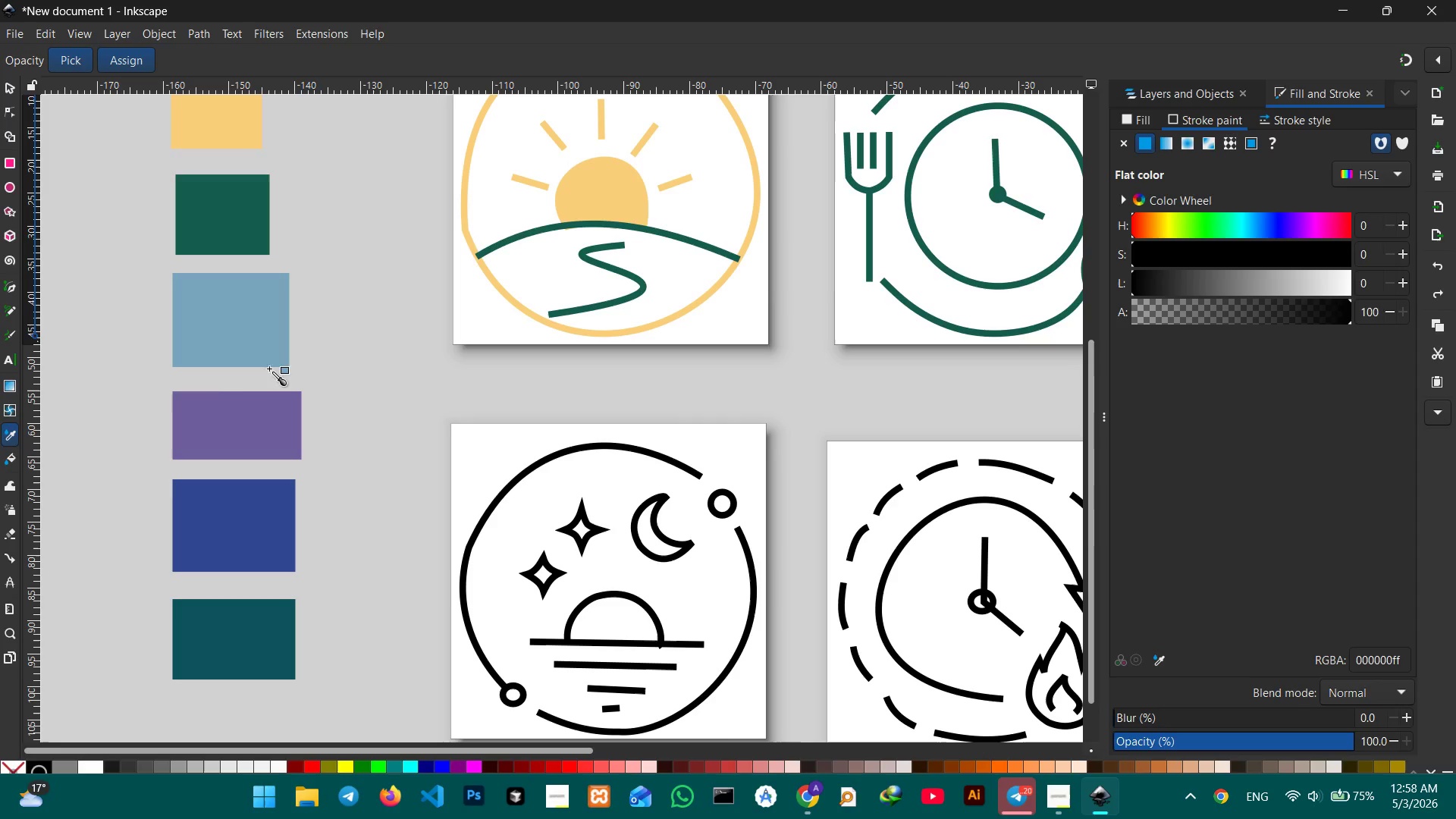 
key(Space)
 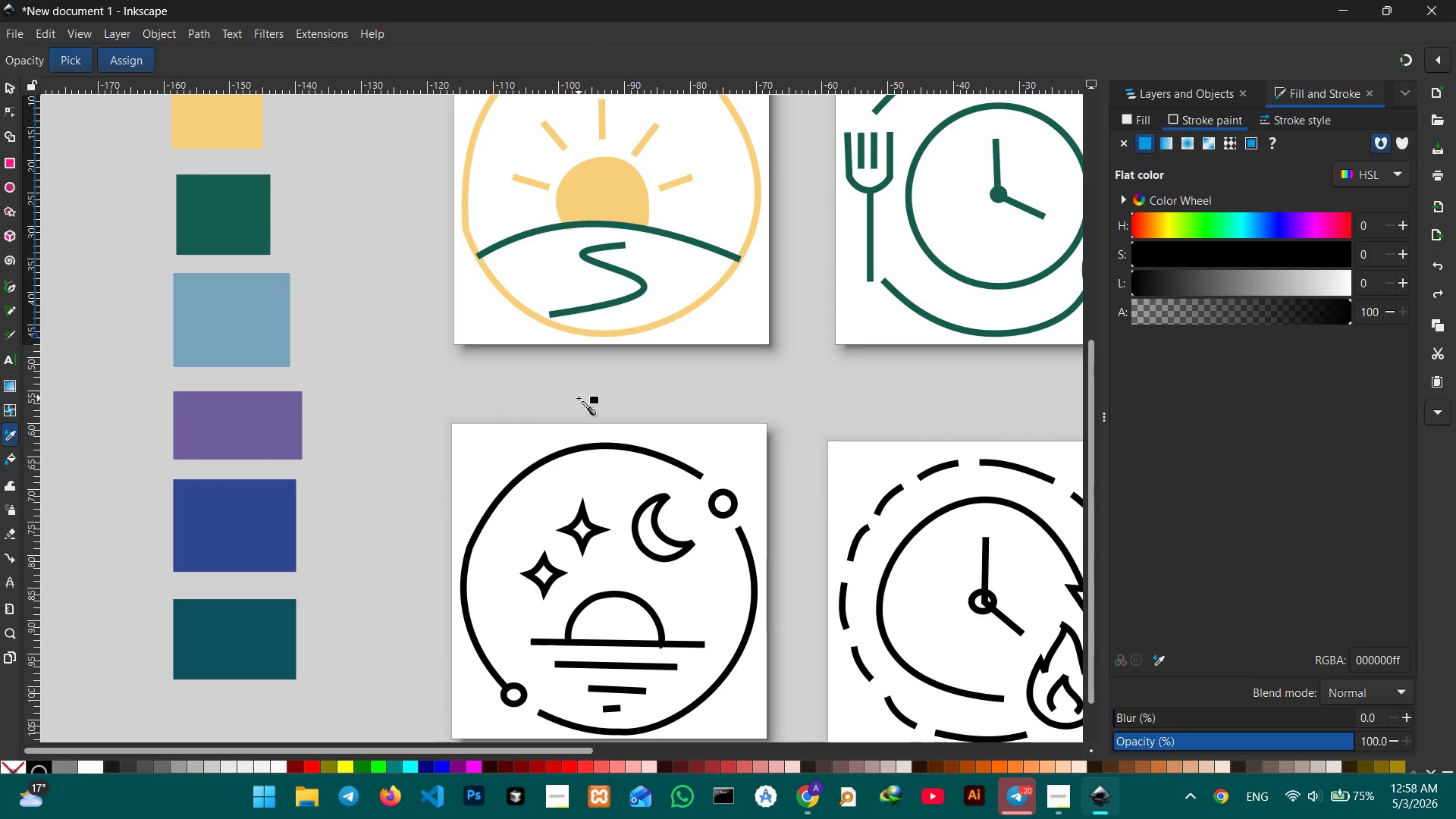 
key(Space)
 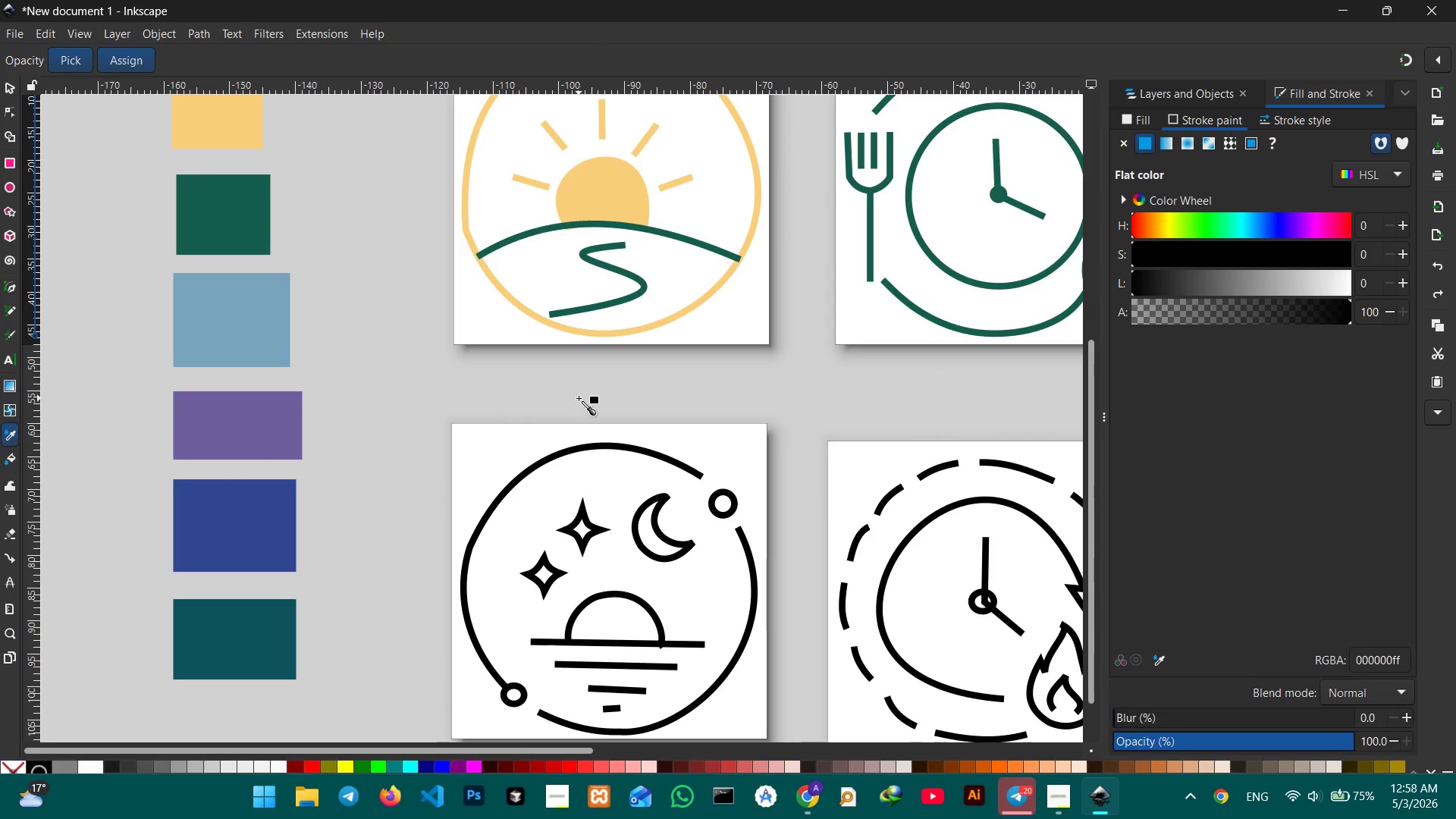 
key(Space)
 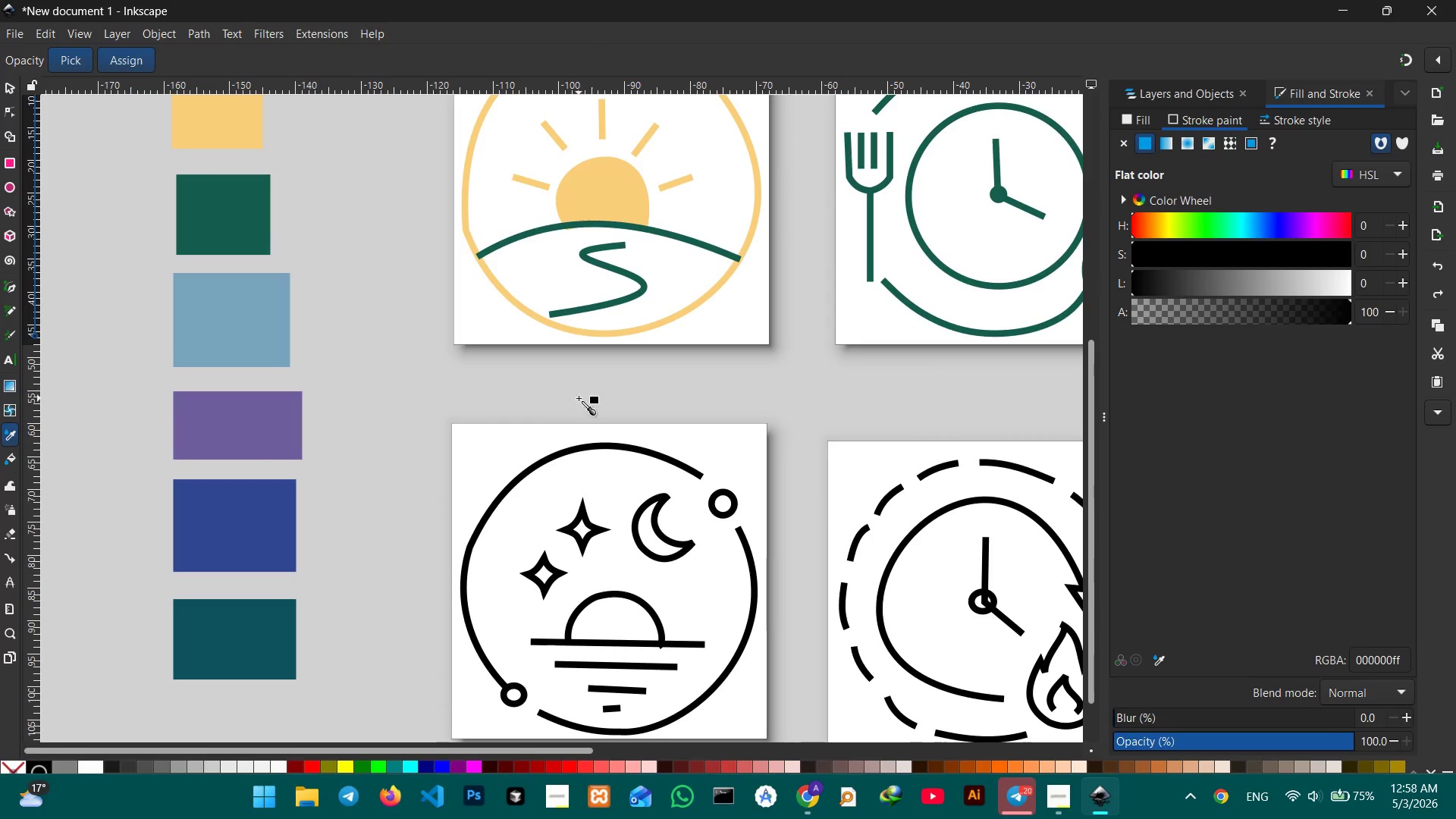 
key(Space)
 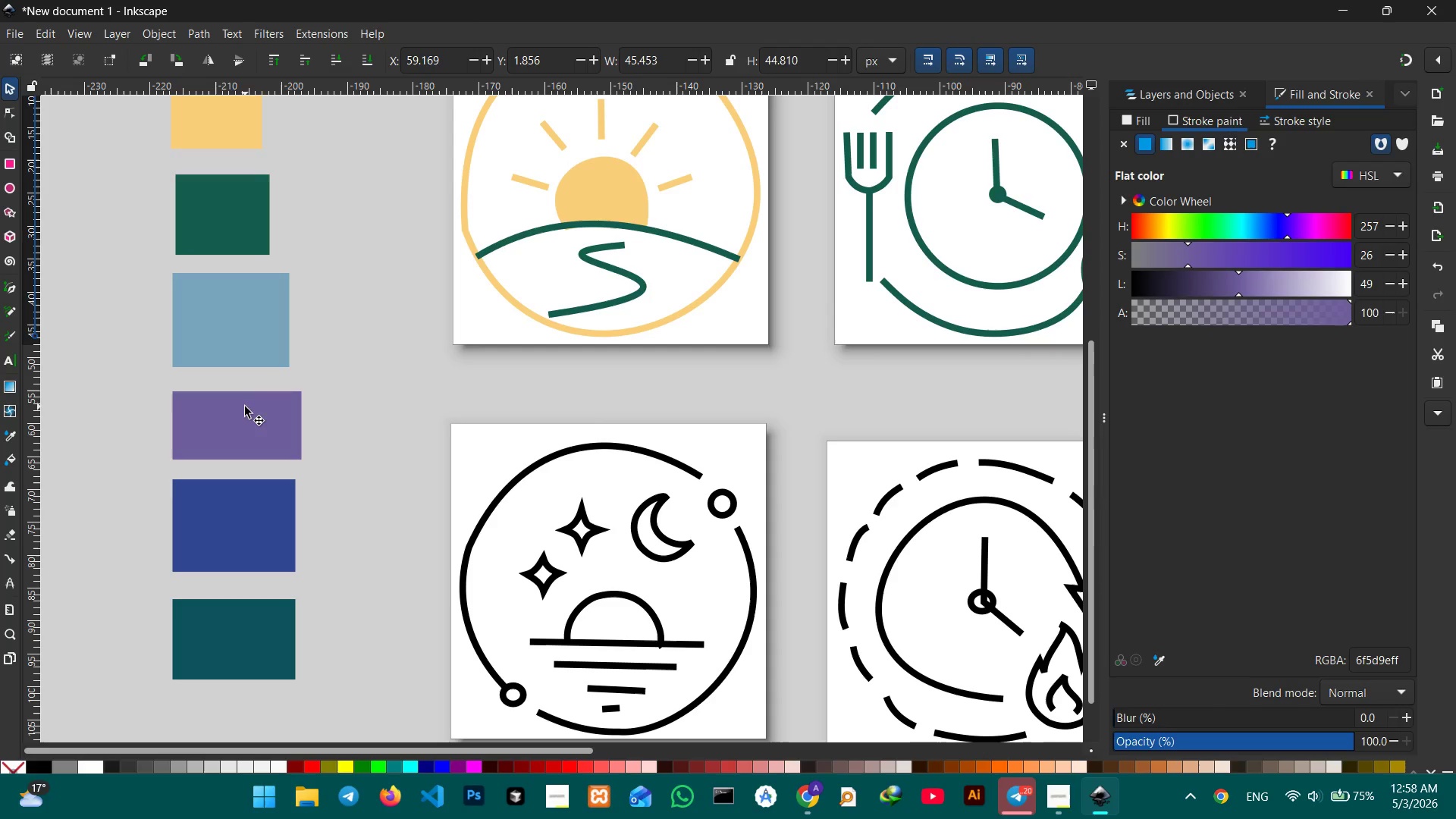 
hold_key(key=Space, duration=1.5)
 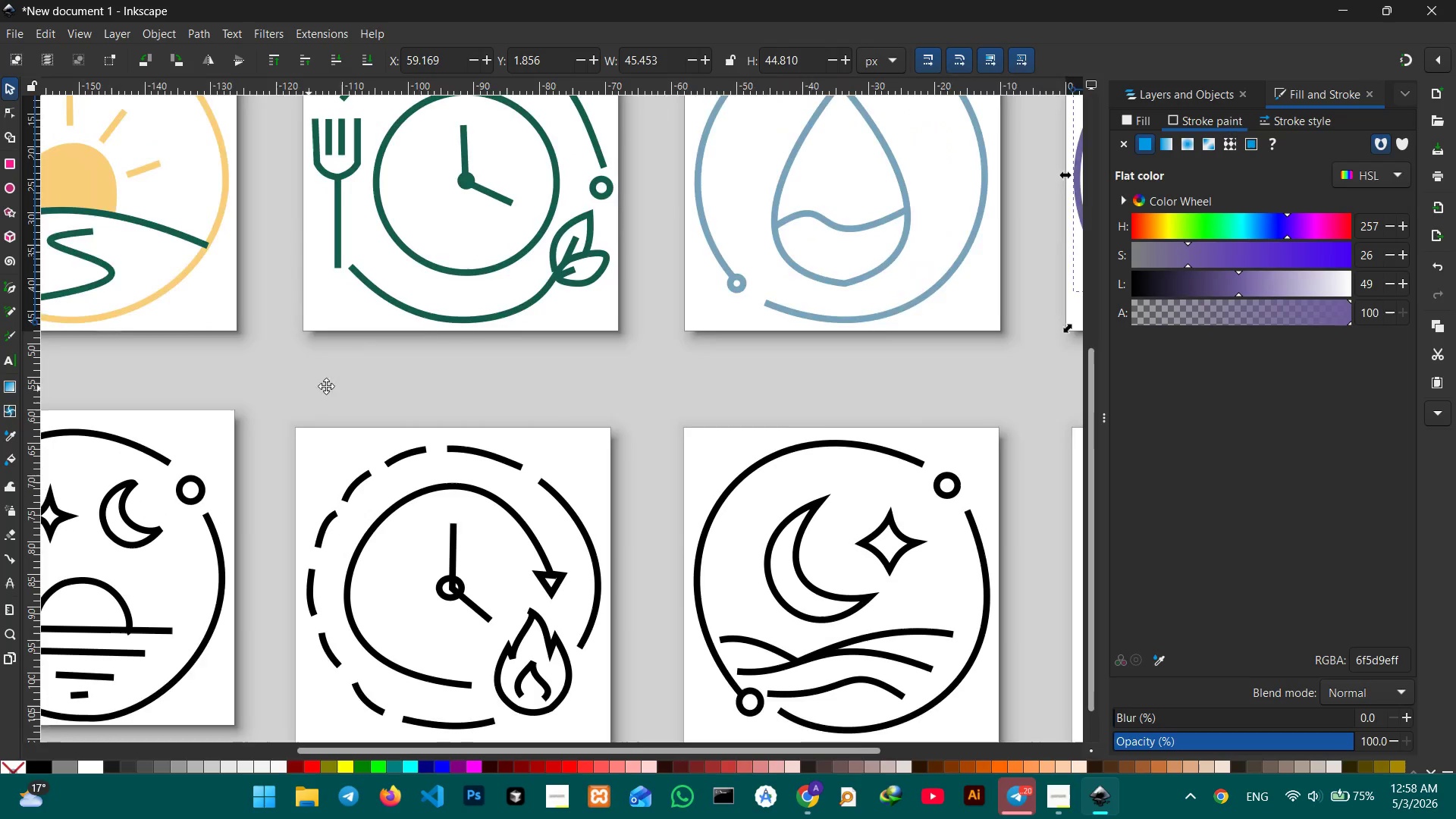 
left_click_drag(start_coordinate=[865, 398], to_coordinate=[203, 423])
 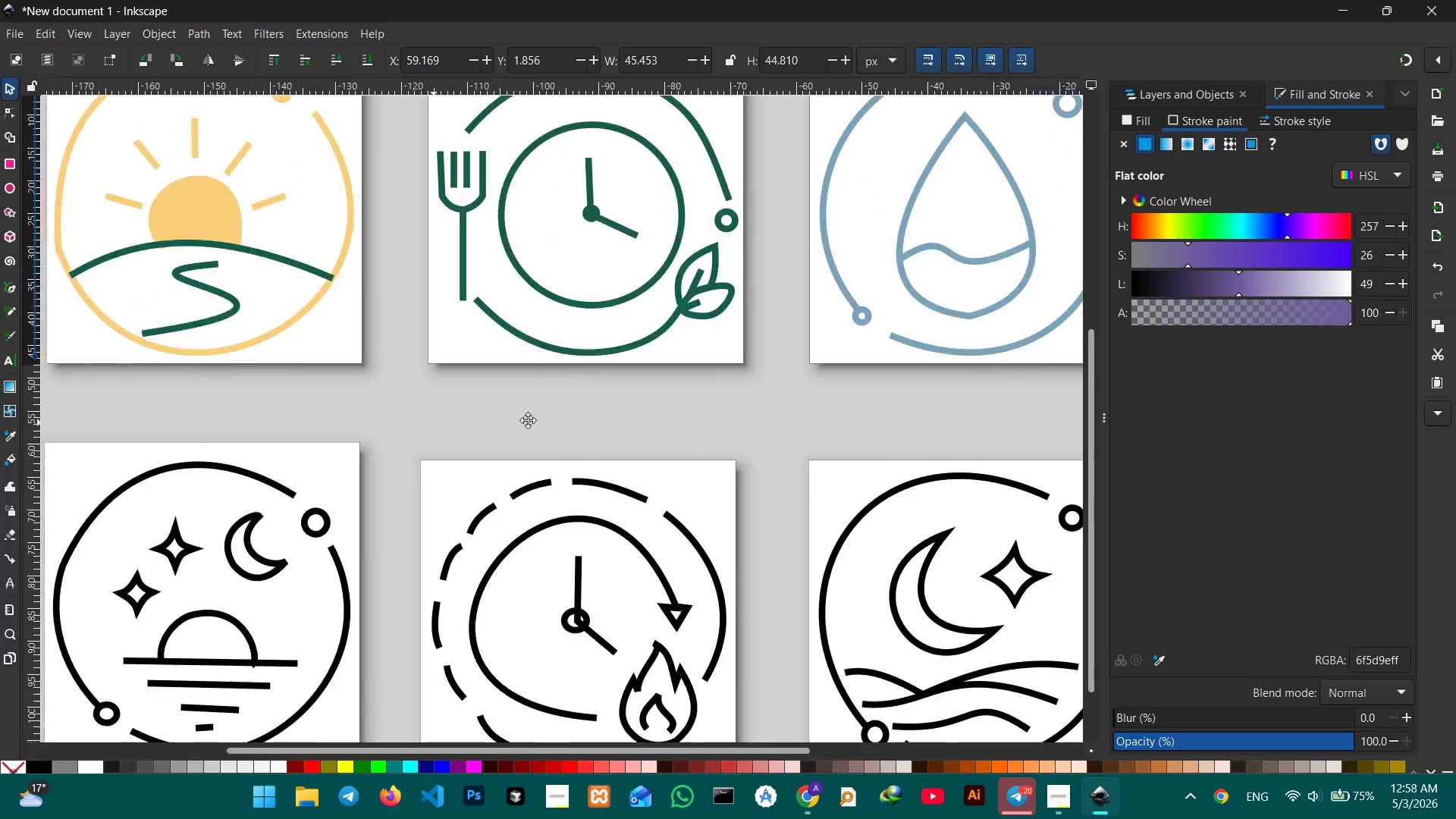 
left_click_drag(start_coordinate=[639, 419], to_coordinate=[742, 312])
 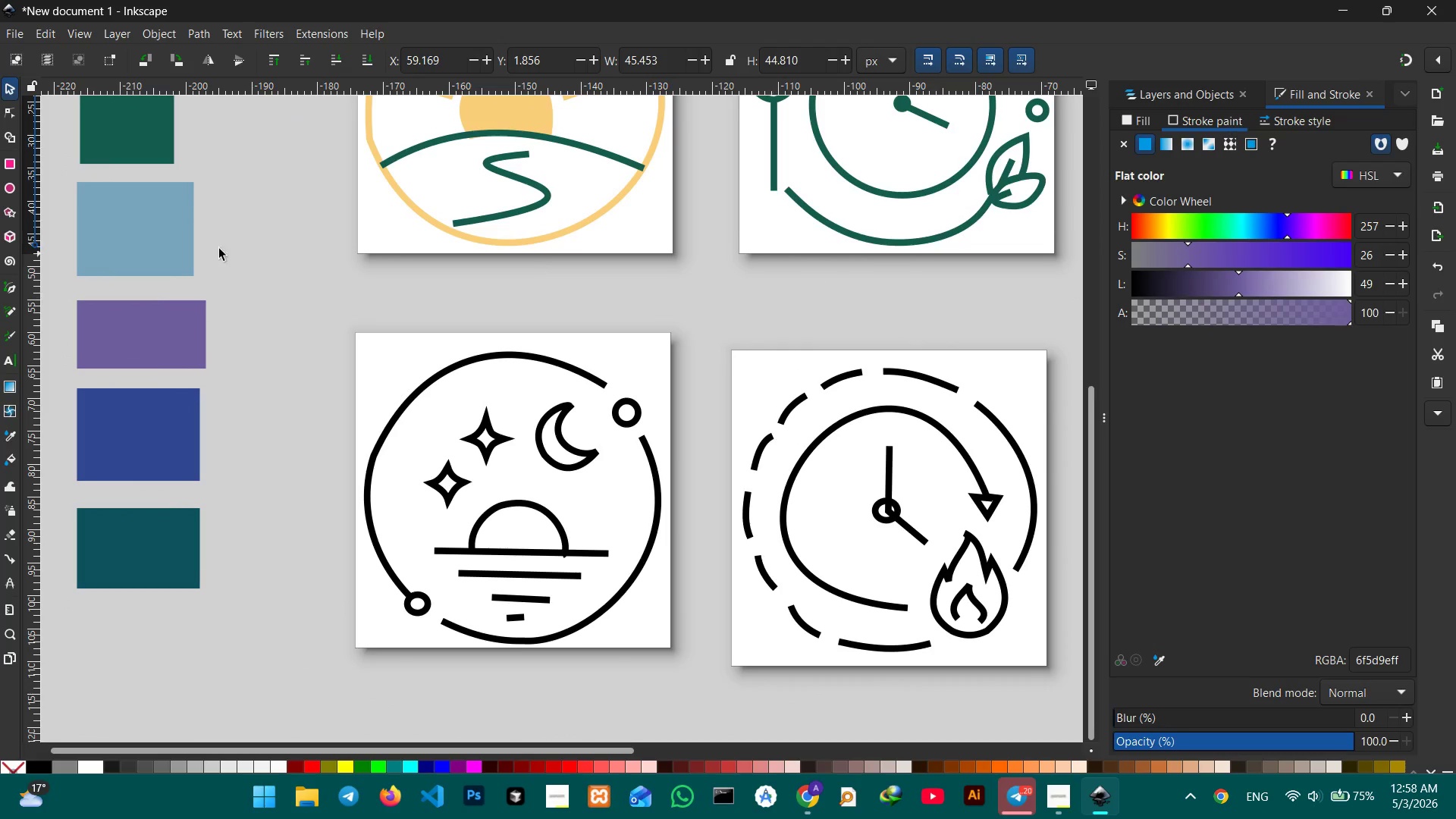 
hold_key(key=Space, duration=1.5)
 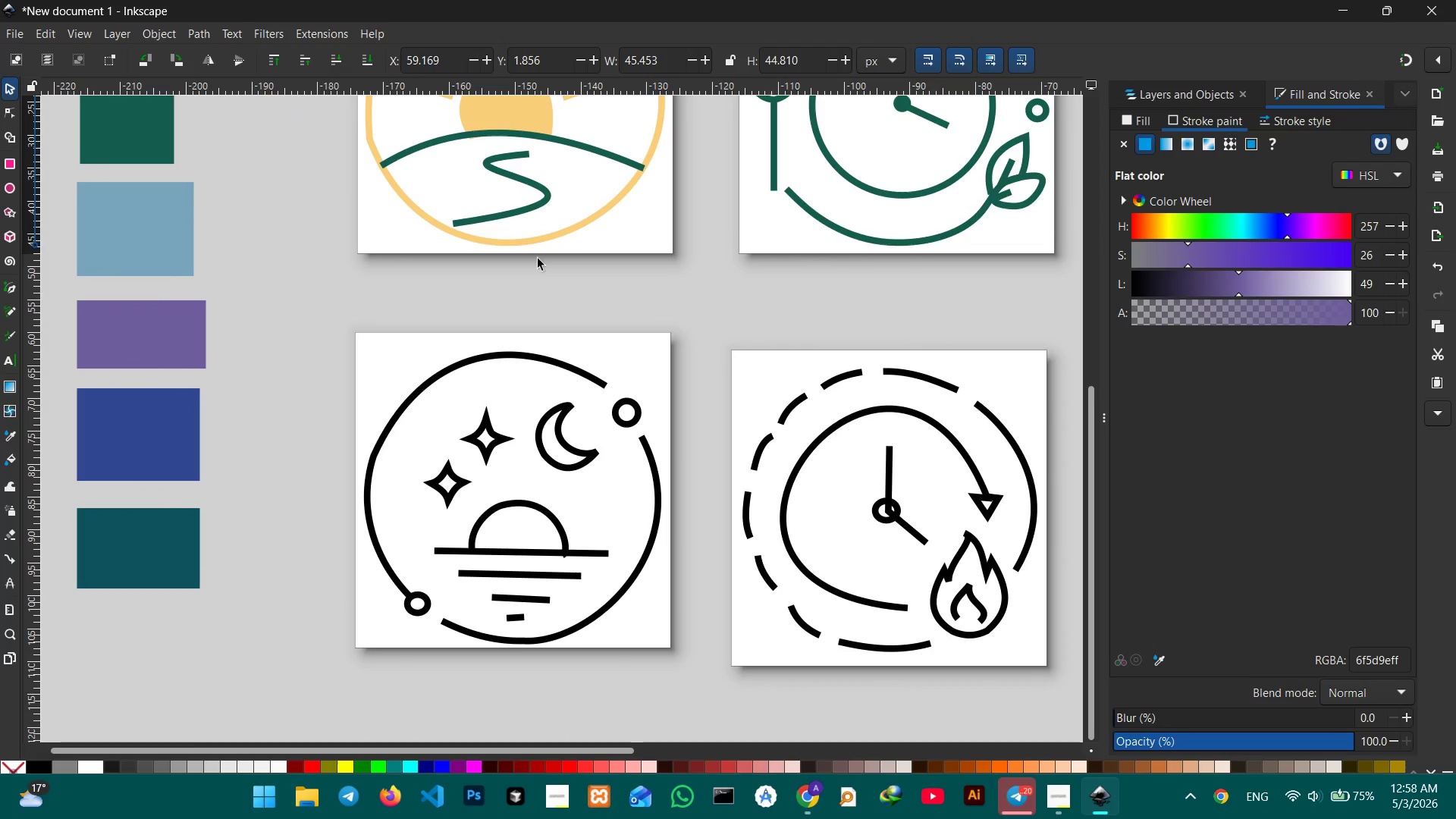 
key(Space)
 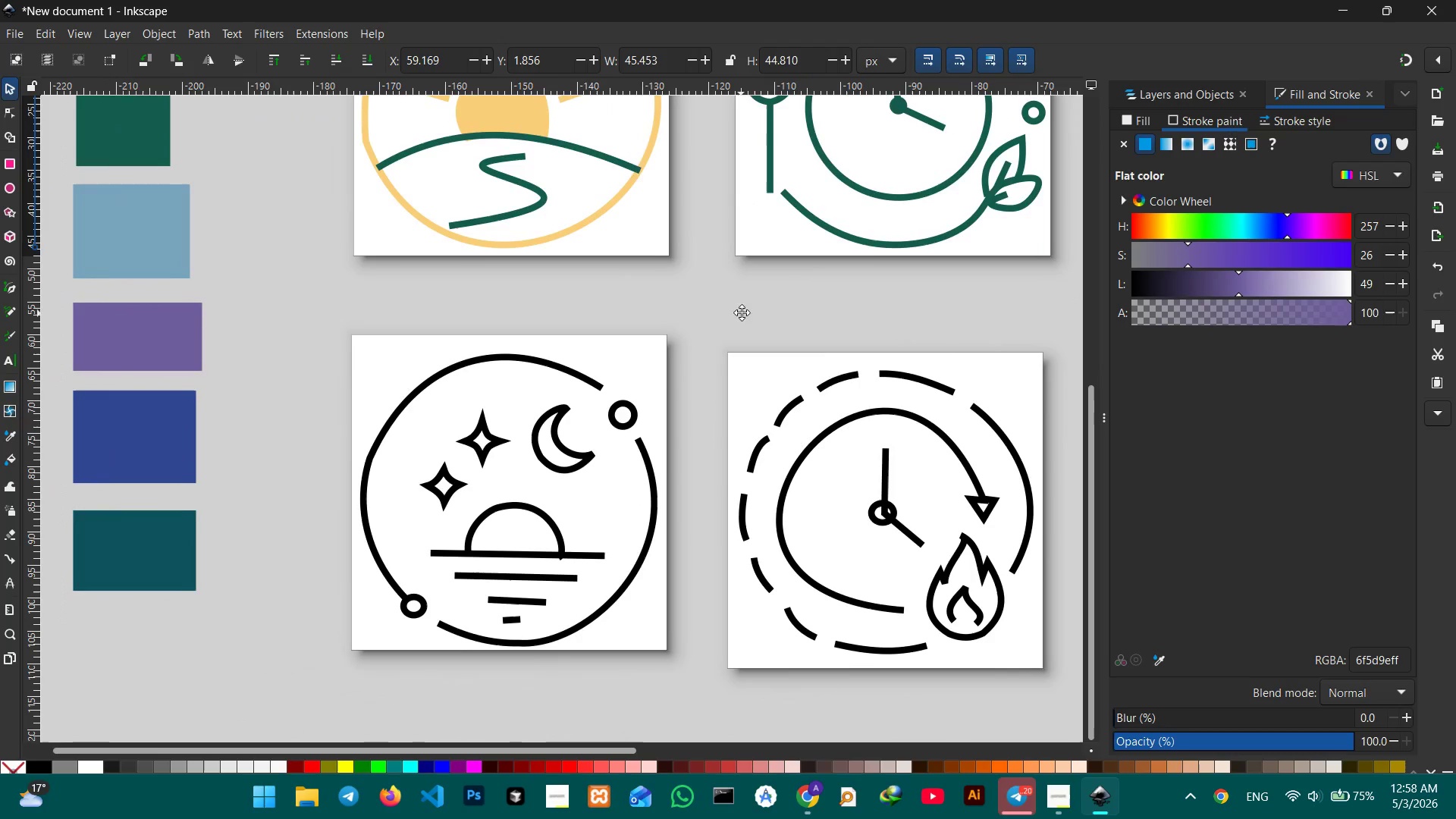 
key(Space)
 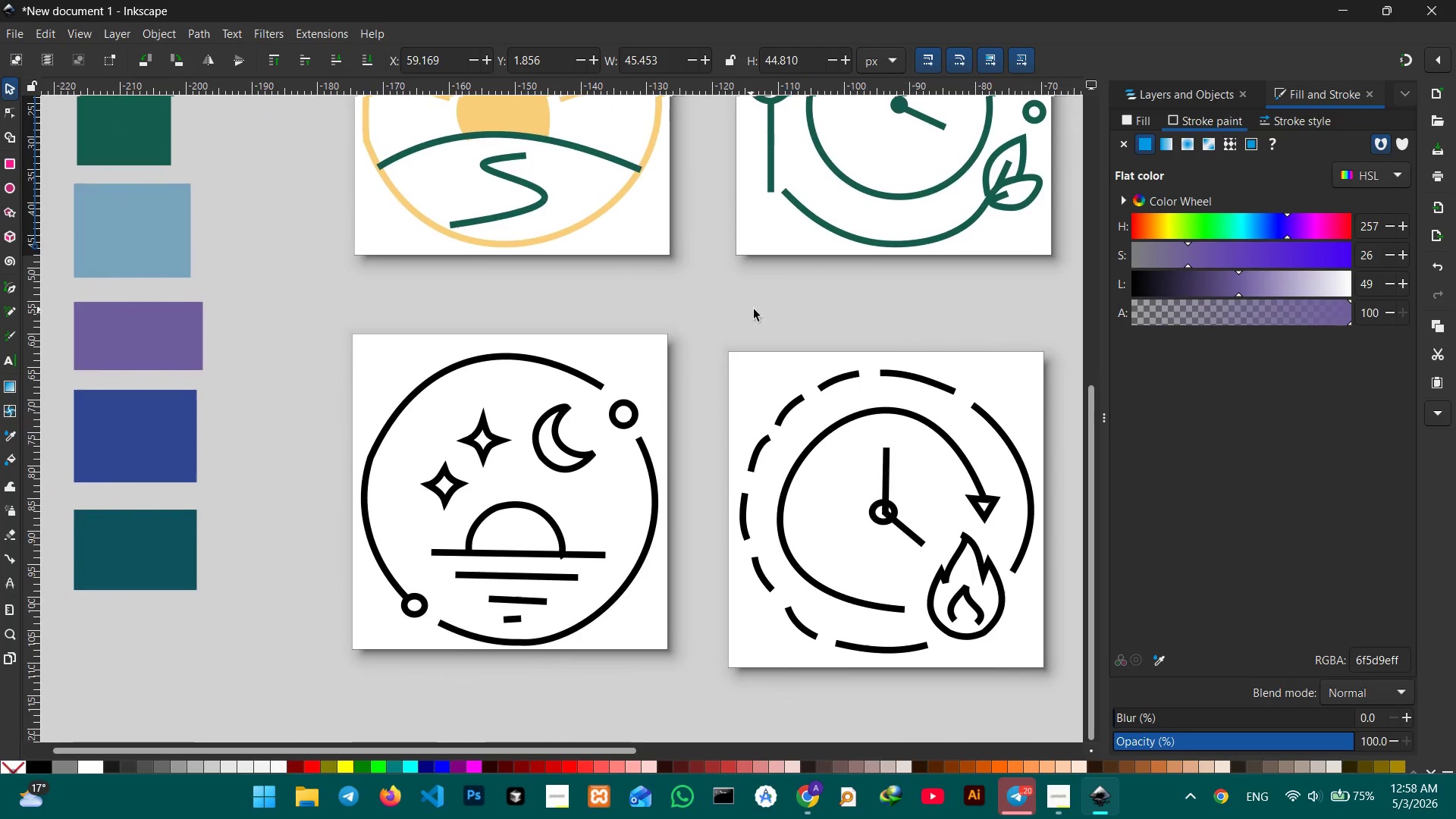 
hold_key(key=Space, duration=14.98)
 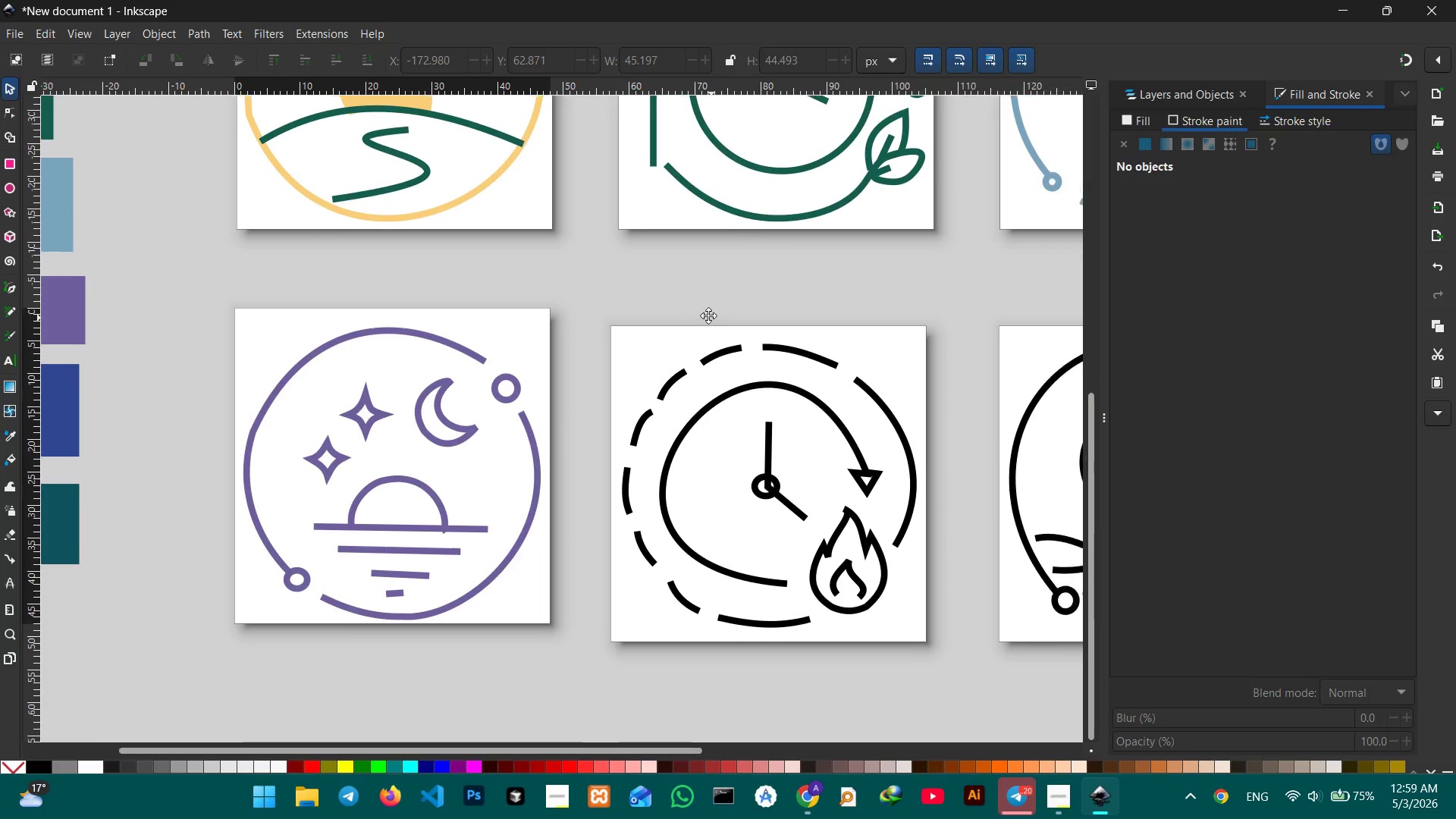 
left_click_drag(start_coordinate=[325, 298], to_coordinate=[674, 664])
 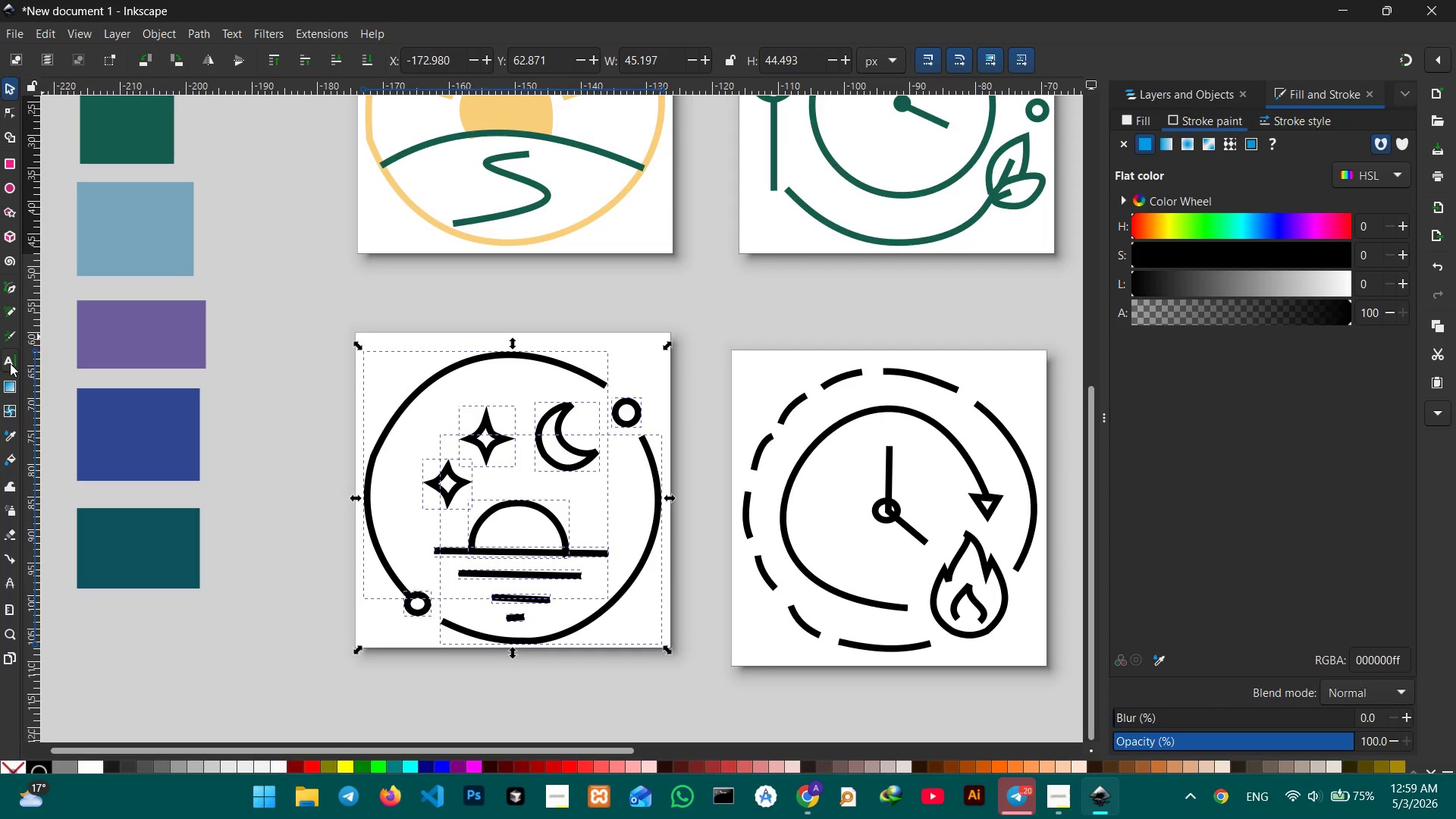 
left_click([1166, 659])
 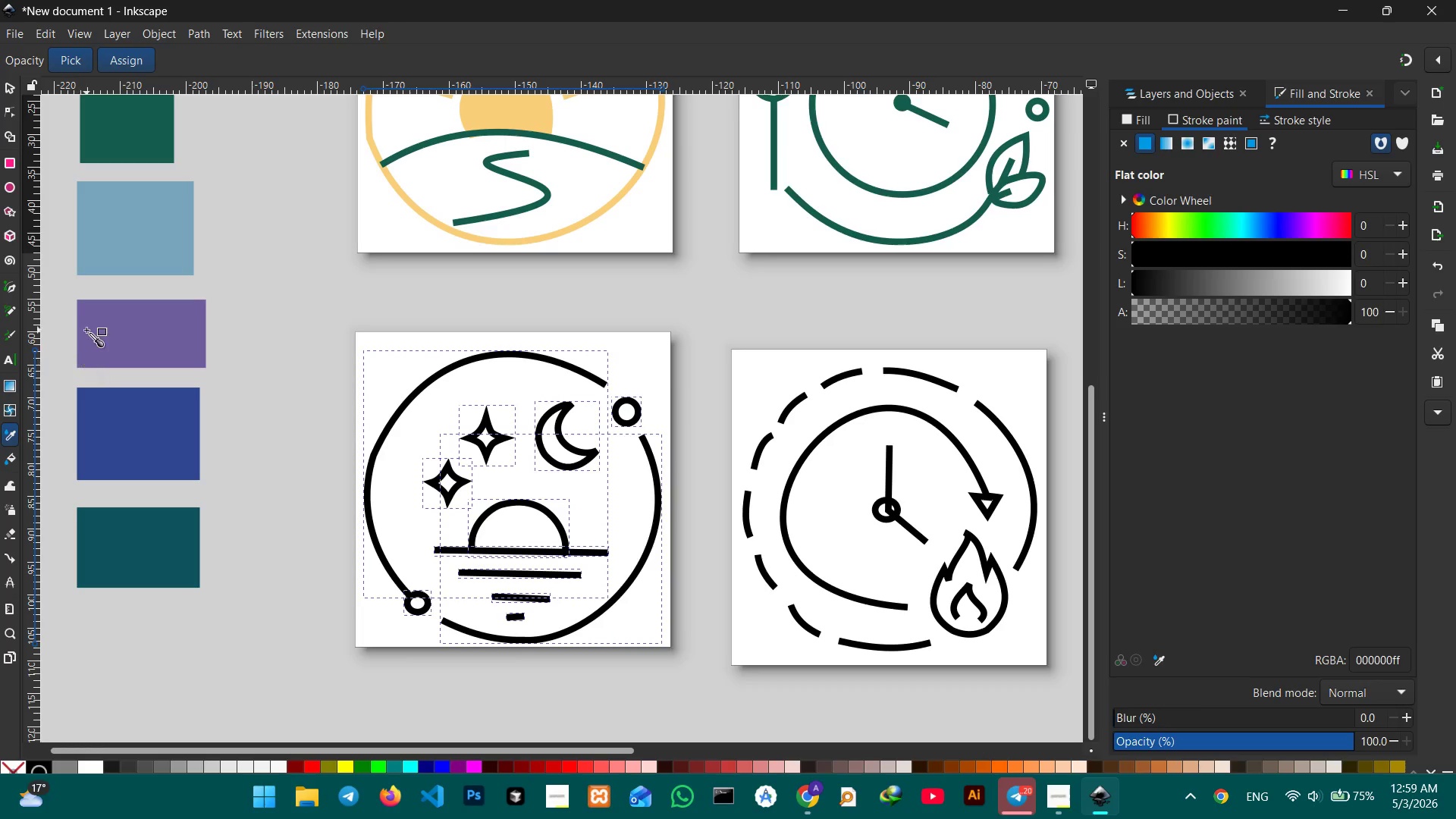 
left_click([96, 344])
 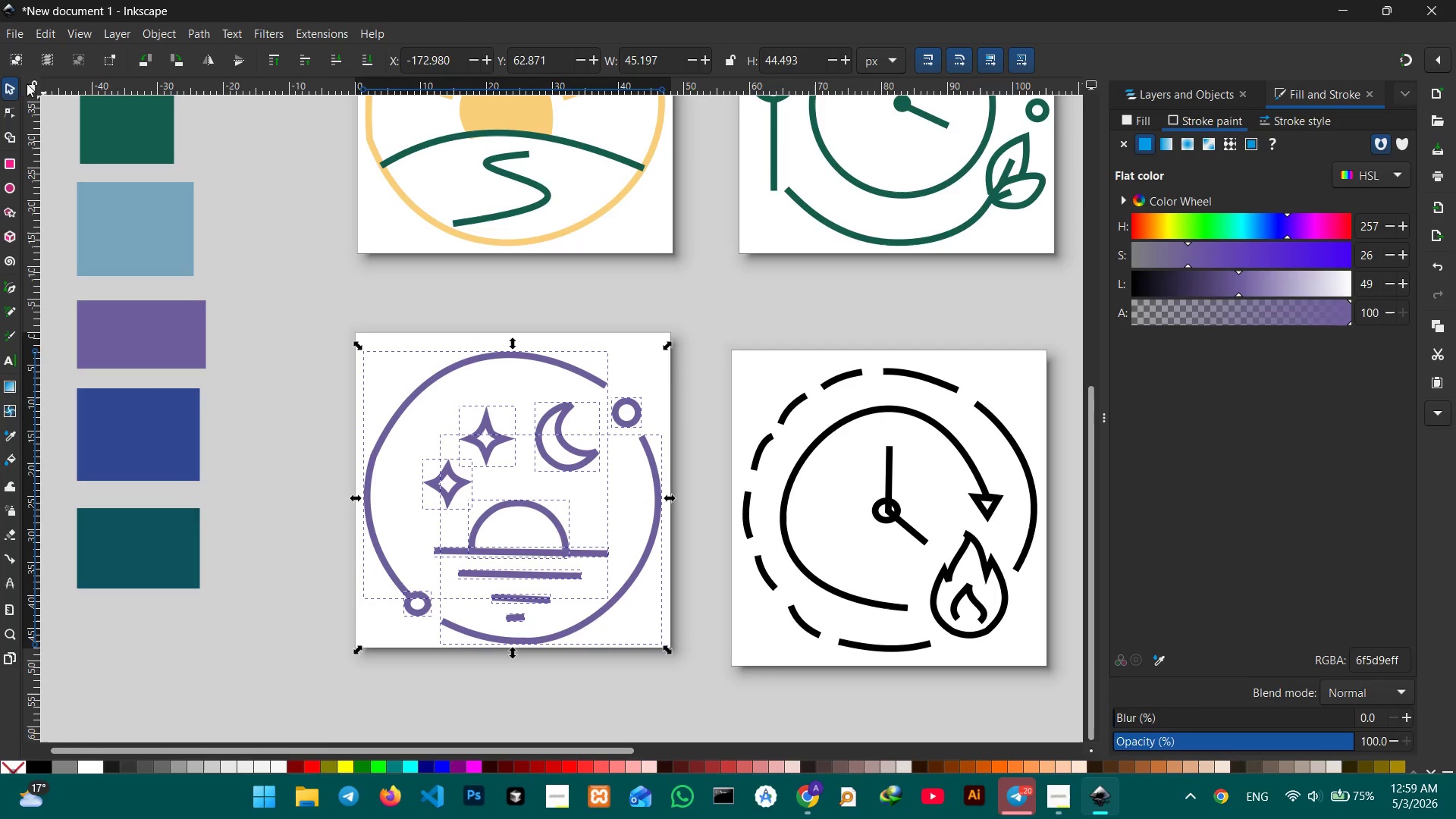 
double_click([345, 228])
 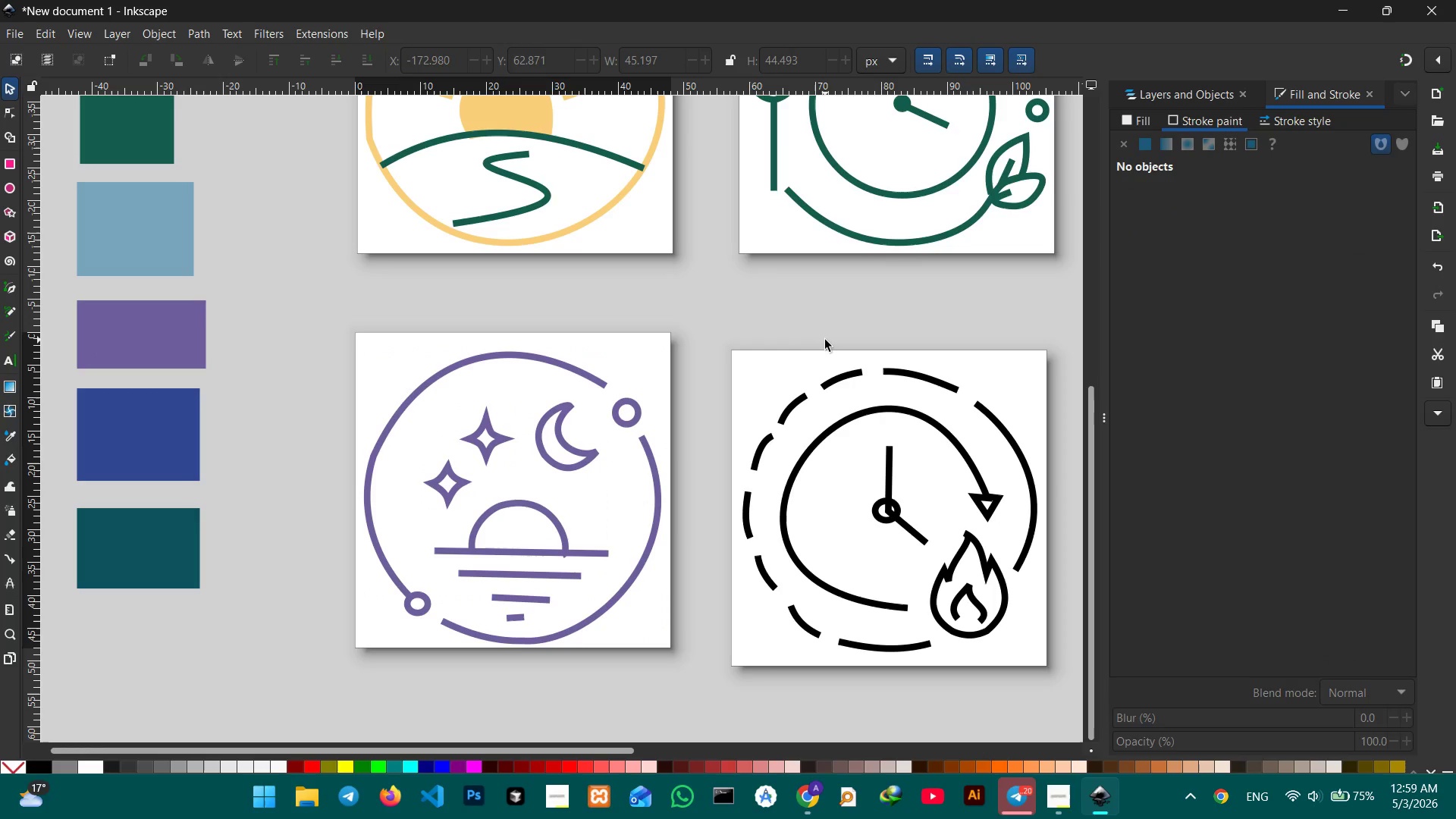 
hold_key(key=Space, duration=1.19)
 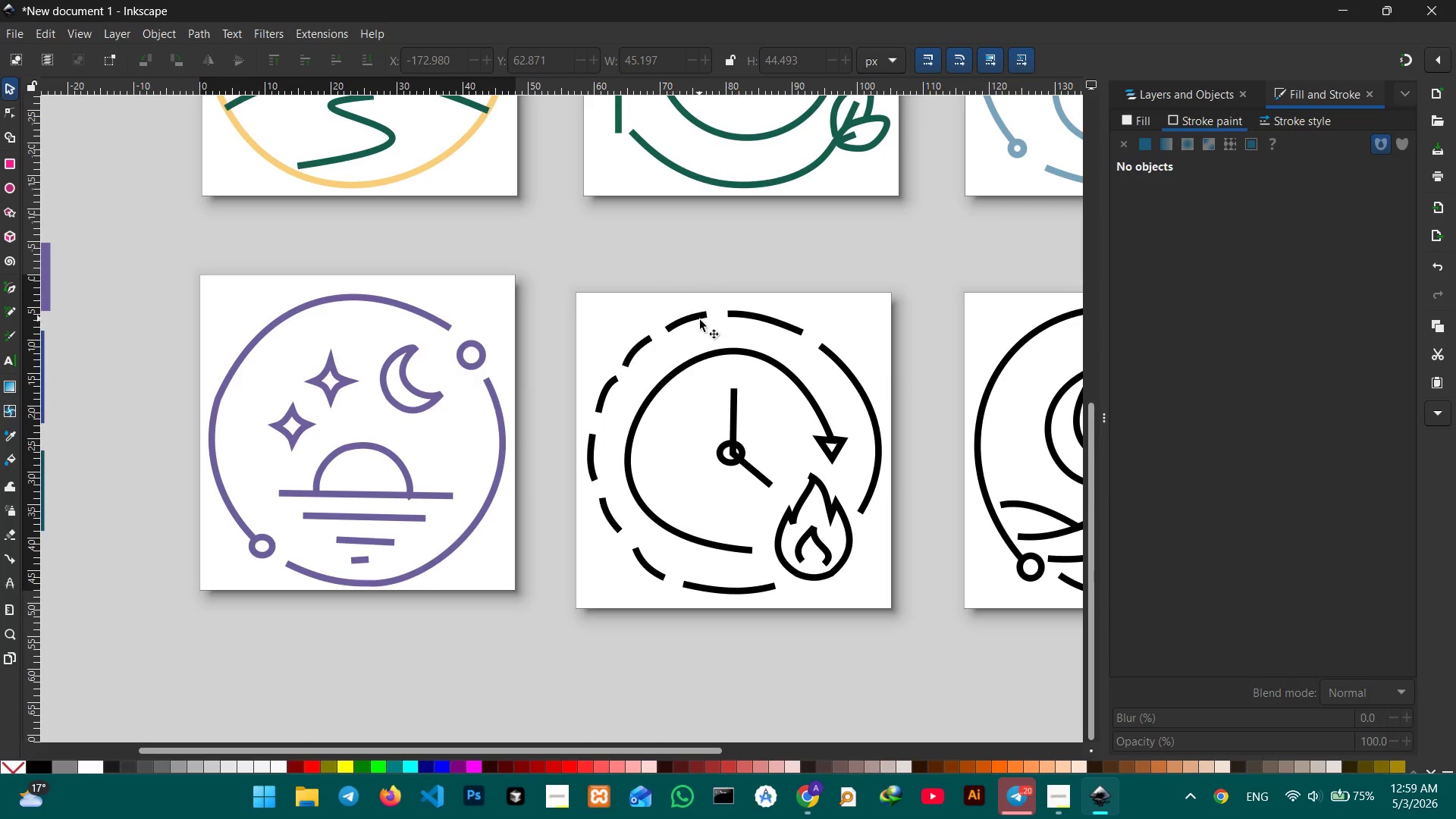 
left_click_drag(start_coordinate=[832, 342], to_coordinate=[676, 284])
 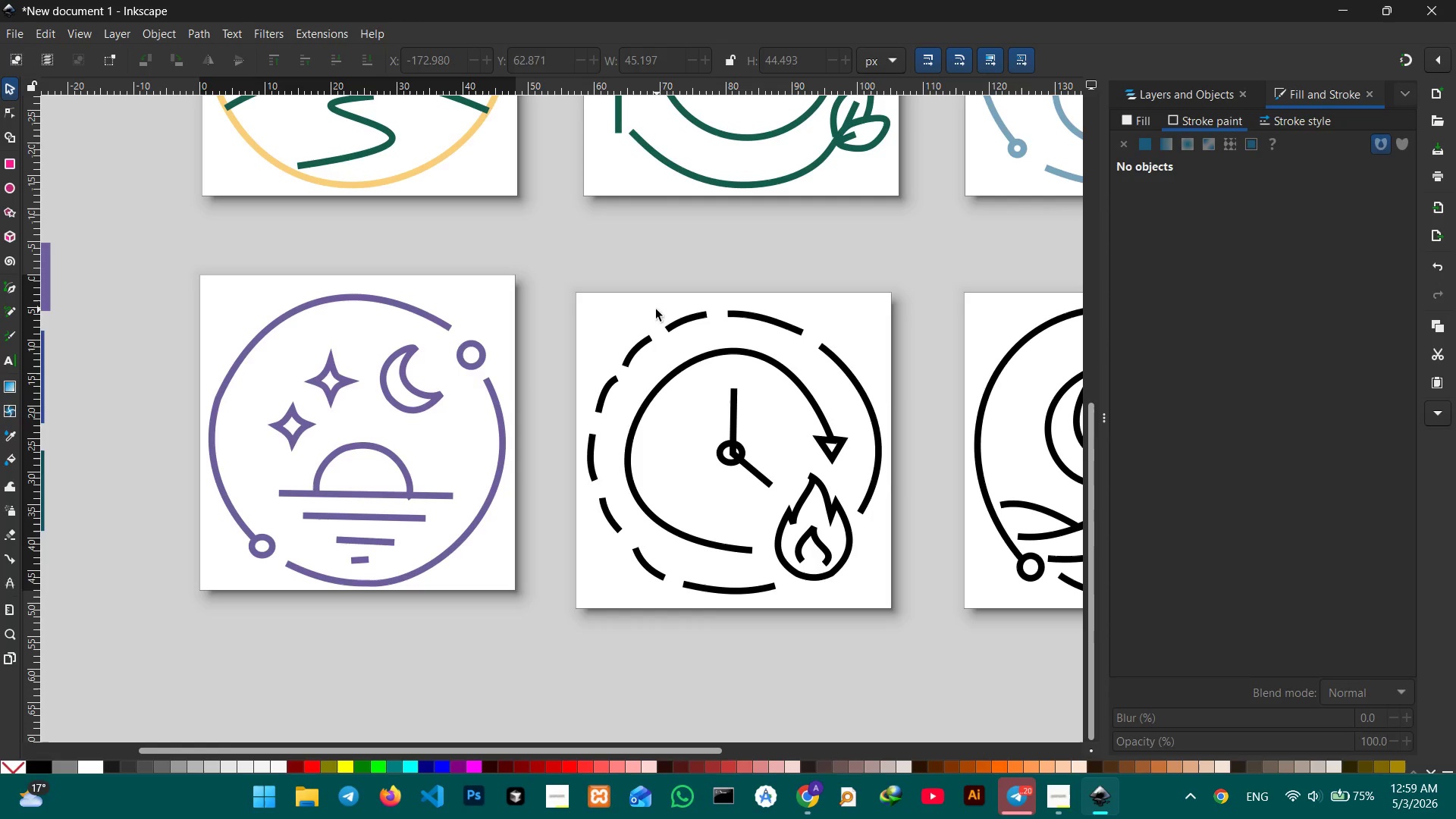 
left_click_drag(start_coordinate=[599, 290], to_coordinate=[893, 642])
 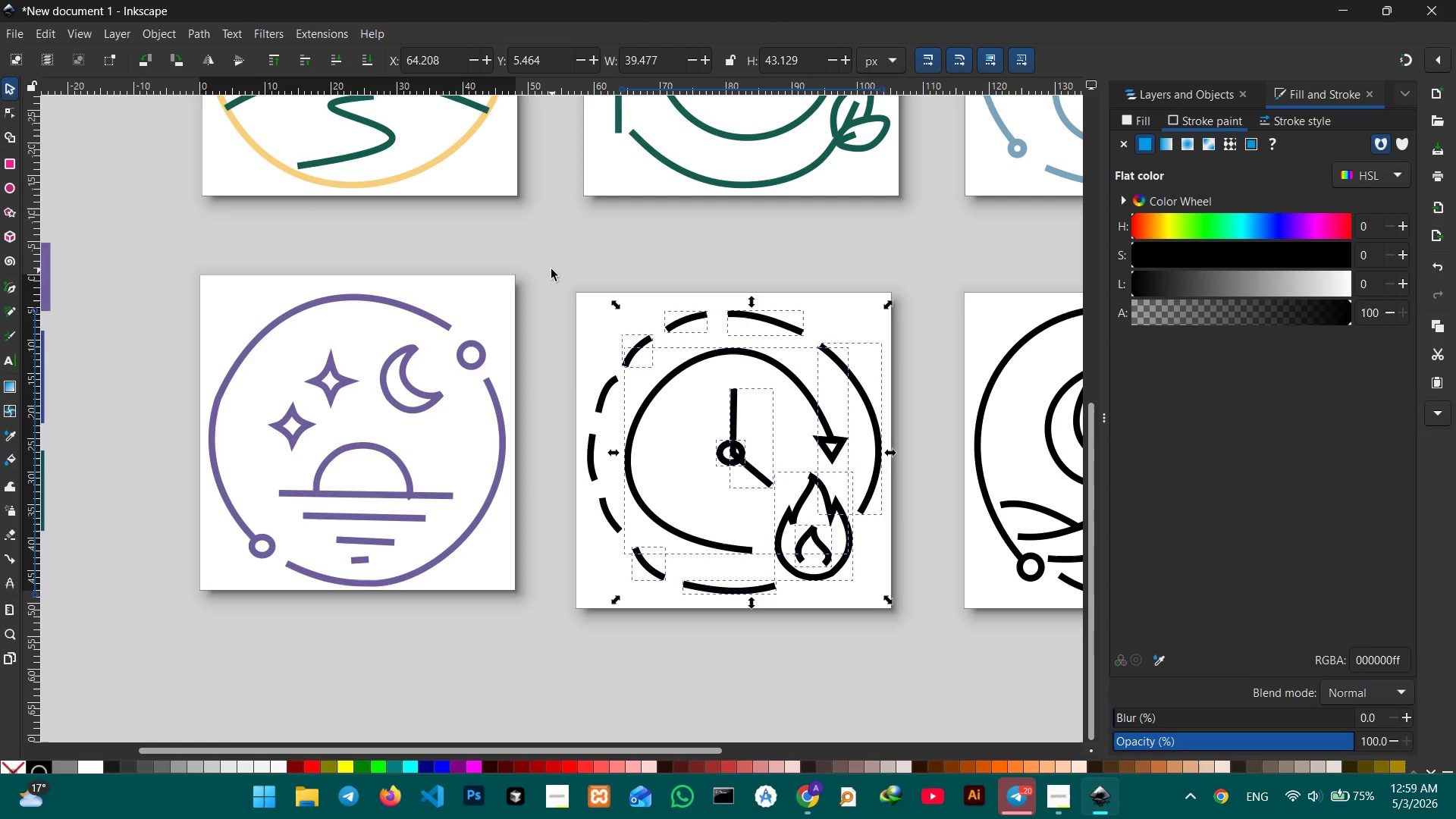 
left_click_drag(start_coordinate=[551, 269], to_coordinate=[945, 651])
 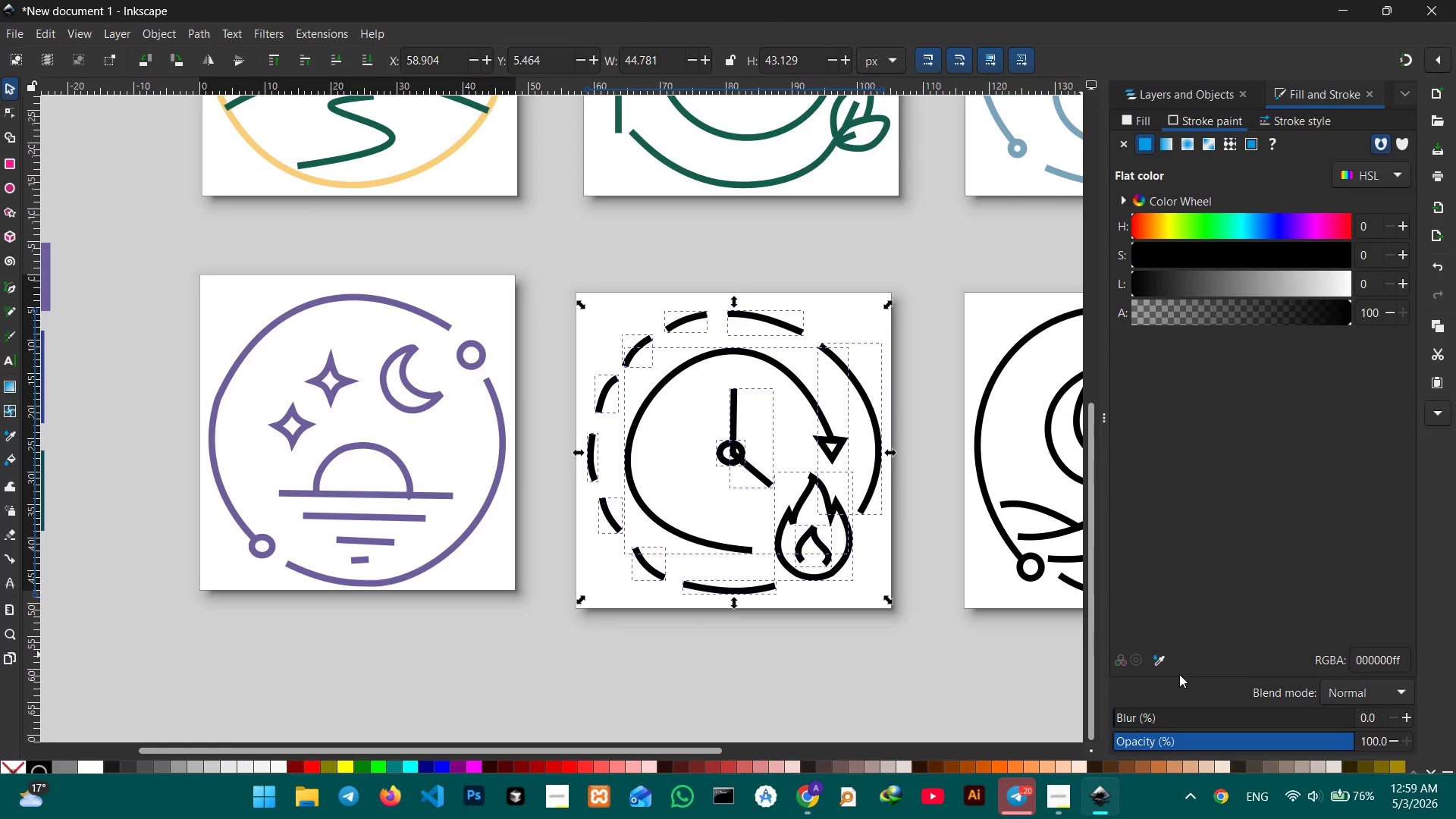 
left_click([1159, 664])
 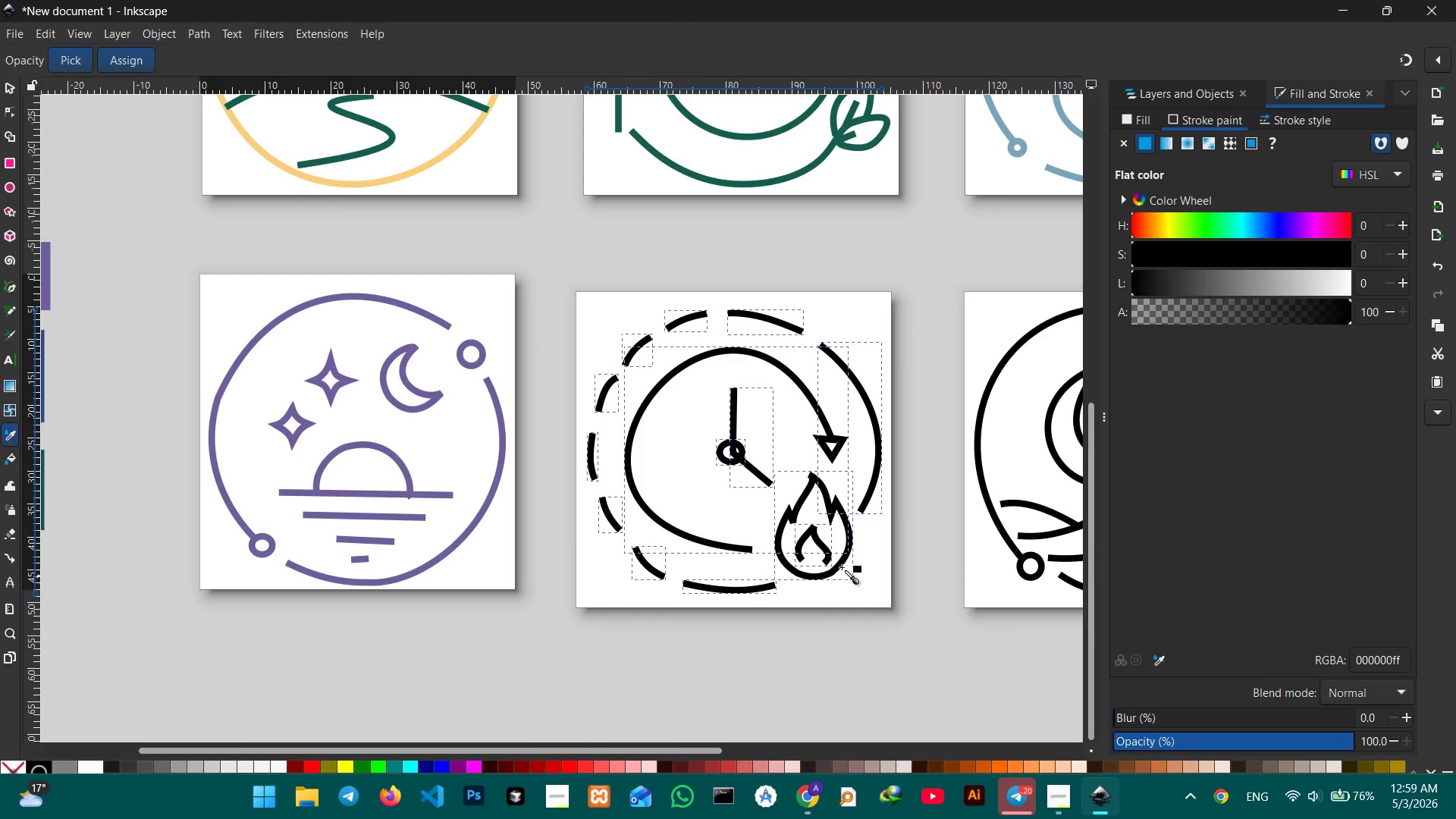 
hold_key(key=Space, duration=0.8)
 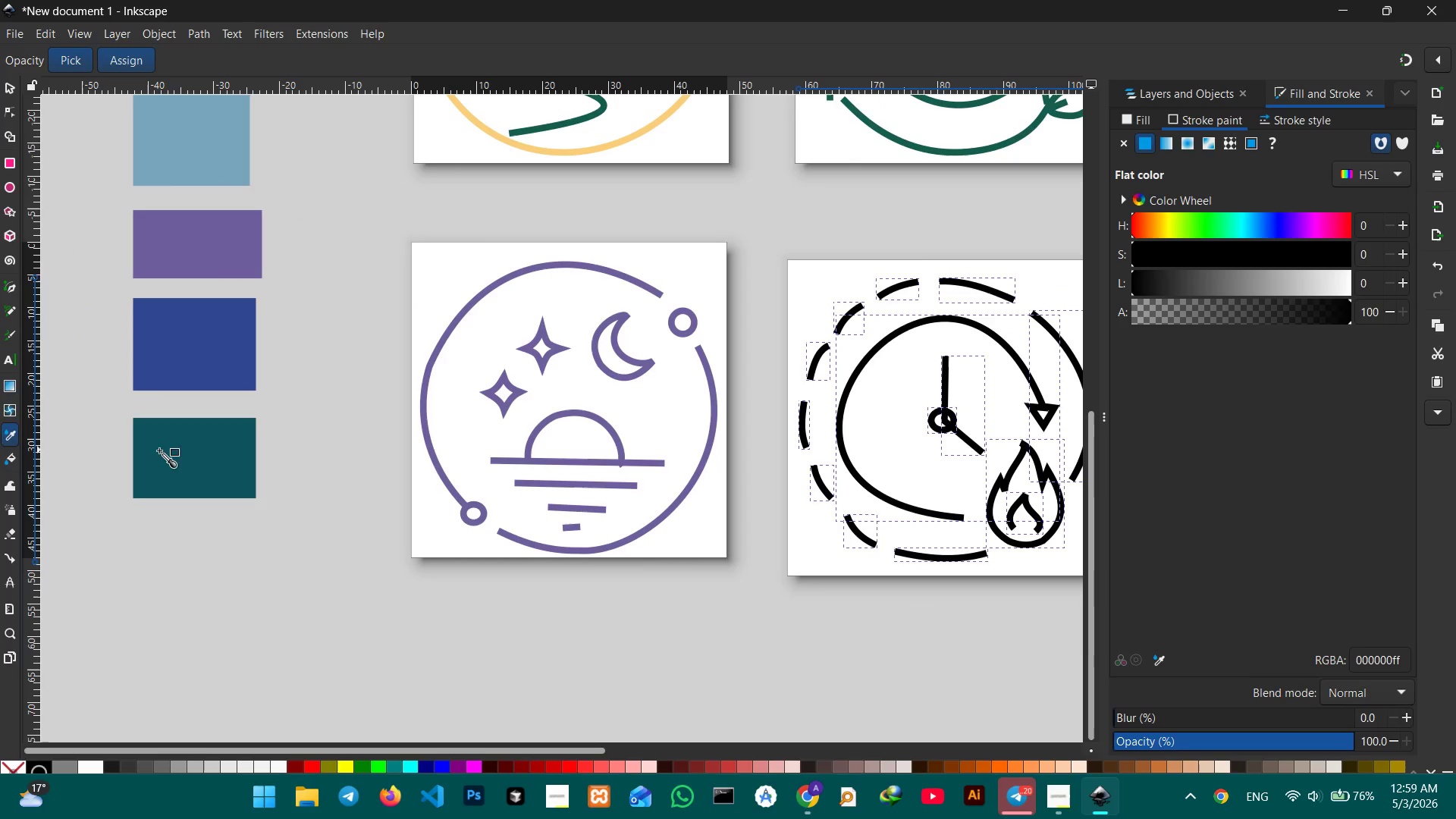 
left_click_drag(start_coordinate=[359, 548], to_coordinate=[663, 532])
 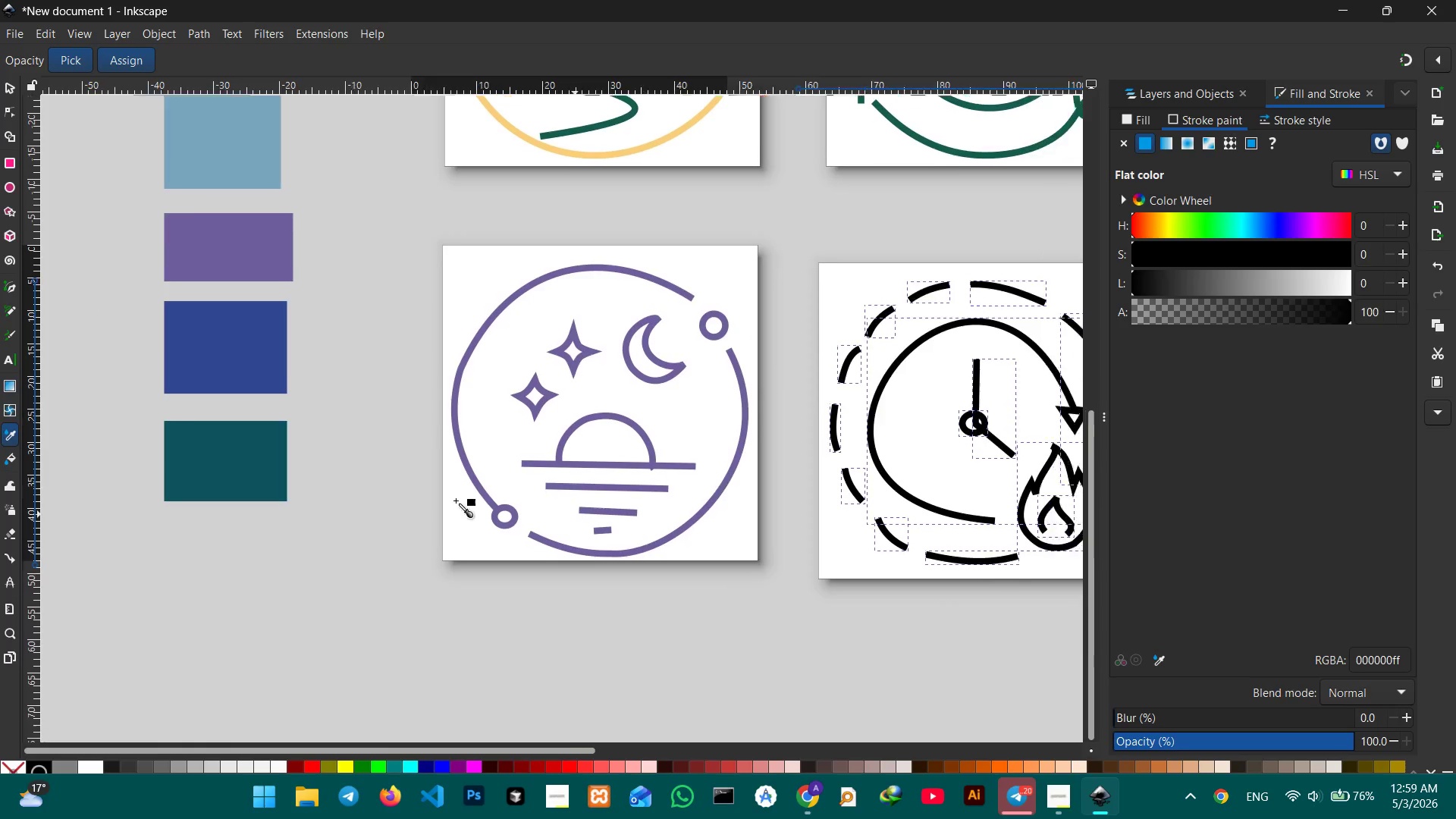 
hold_key(key=Space, duration=1.81)
 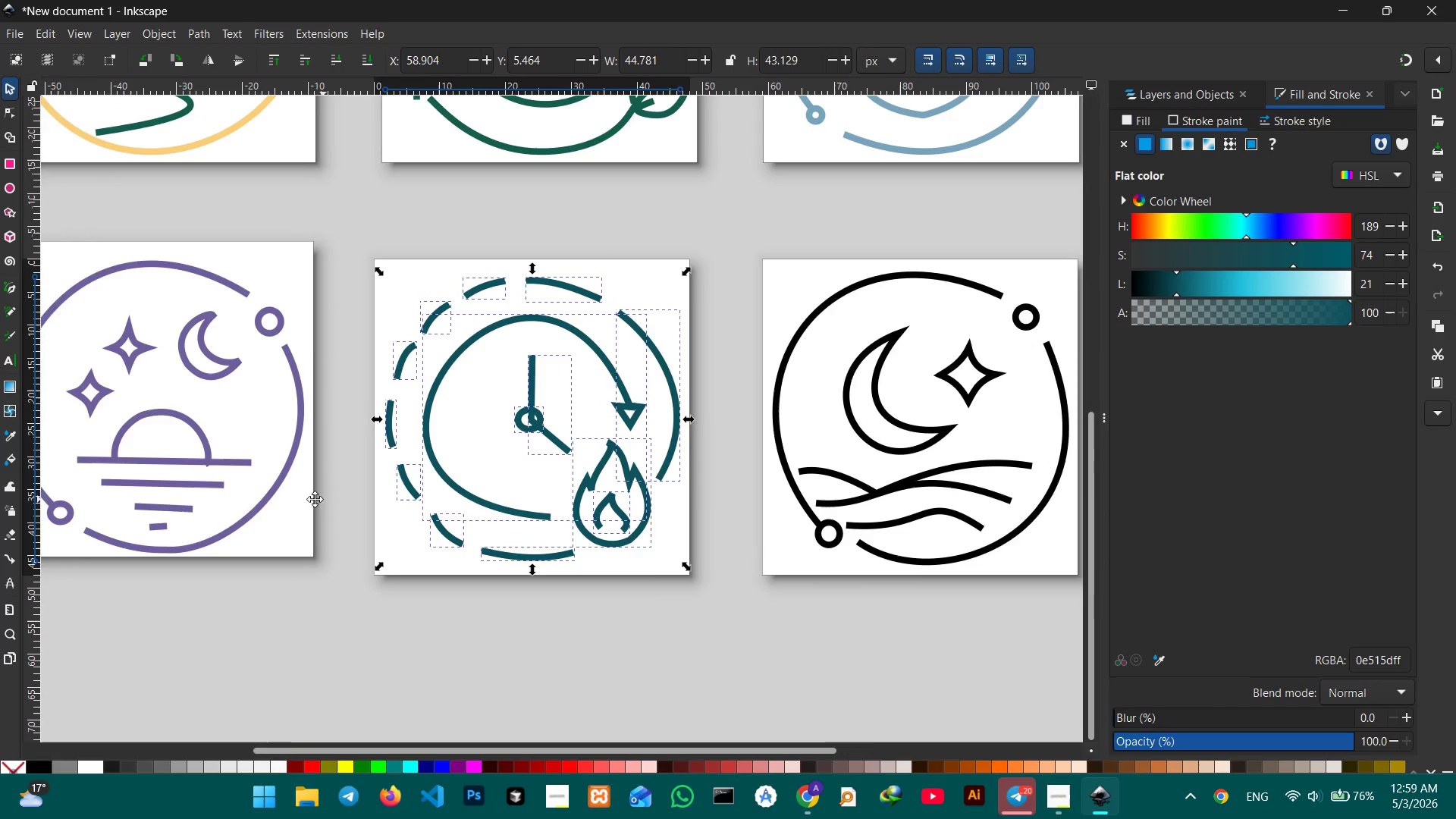 
left_click([170, 449])
 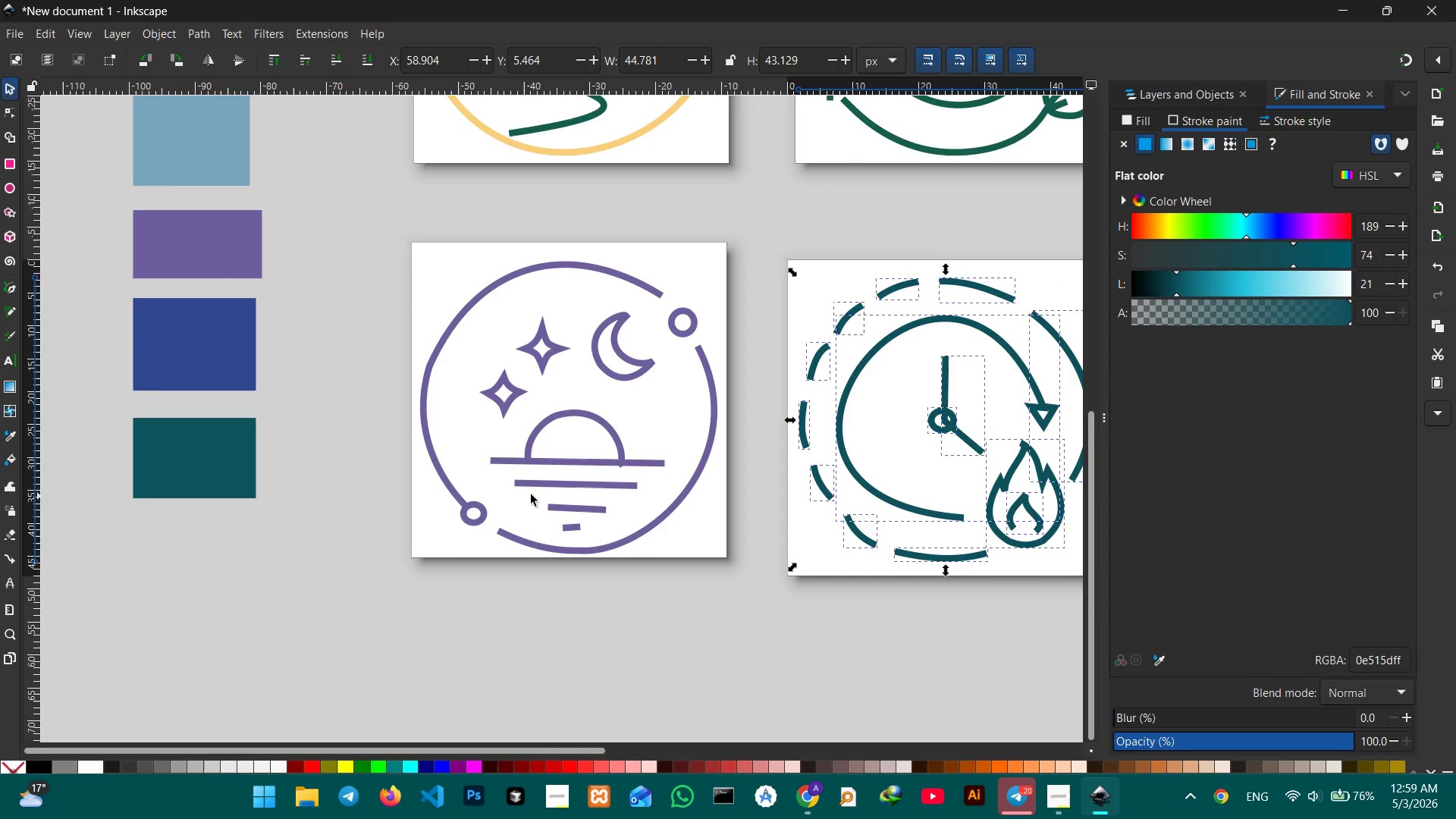 
hold_key(key=Space, duration=1.44)
 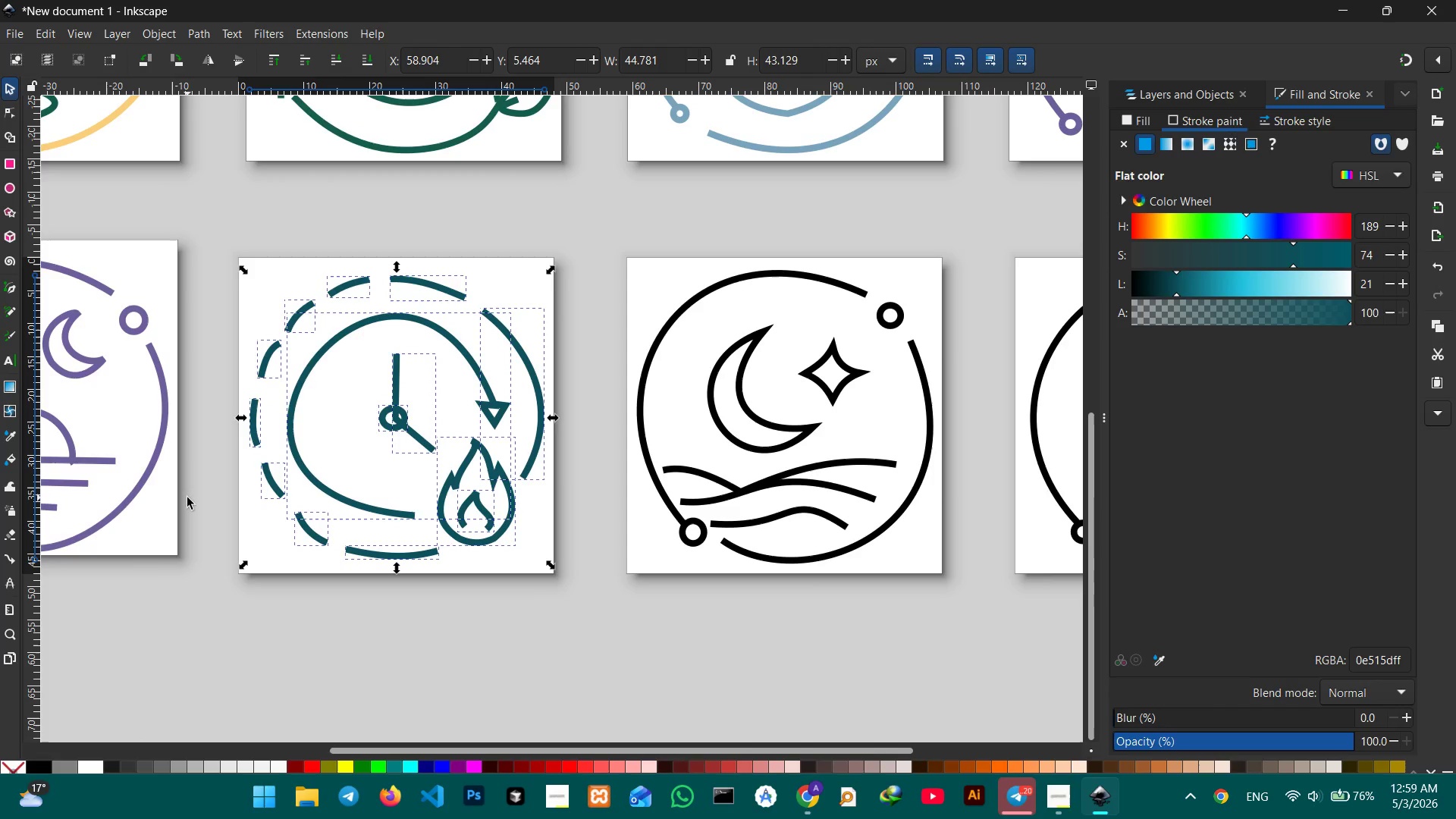 
left_click_drag(start_coordinate=[738, 507], to_coordinate=[187, 497])
 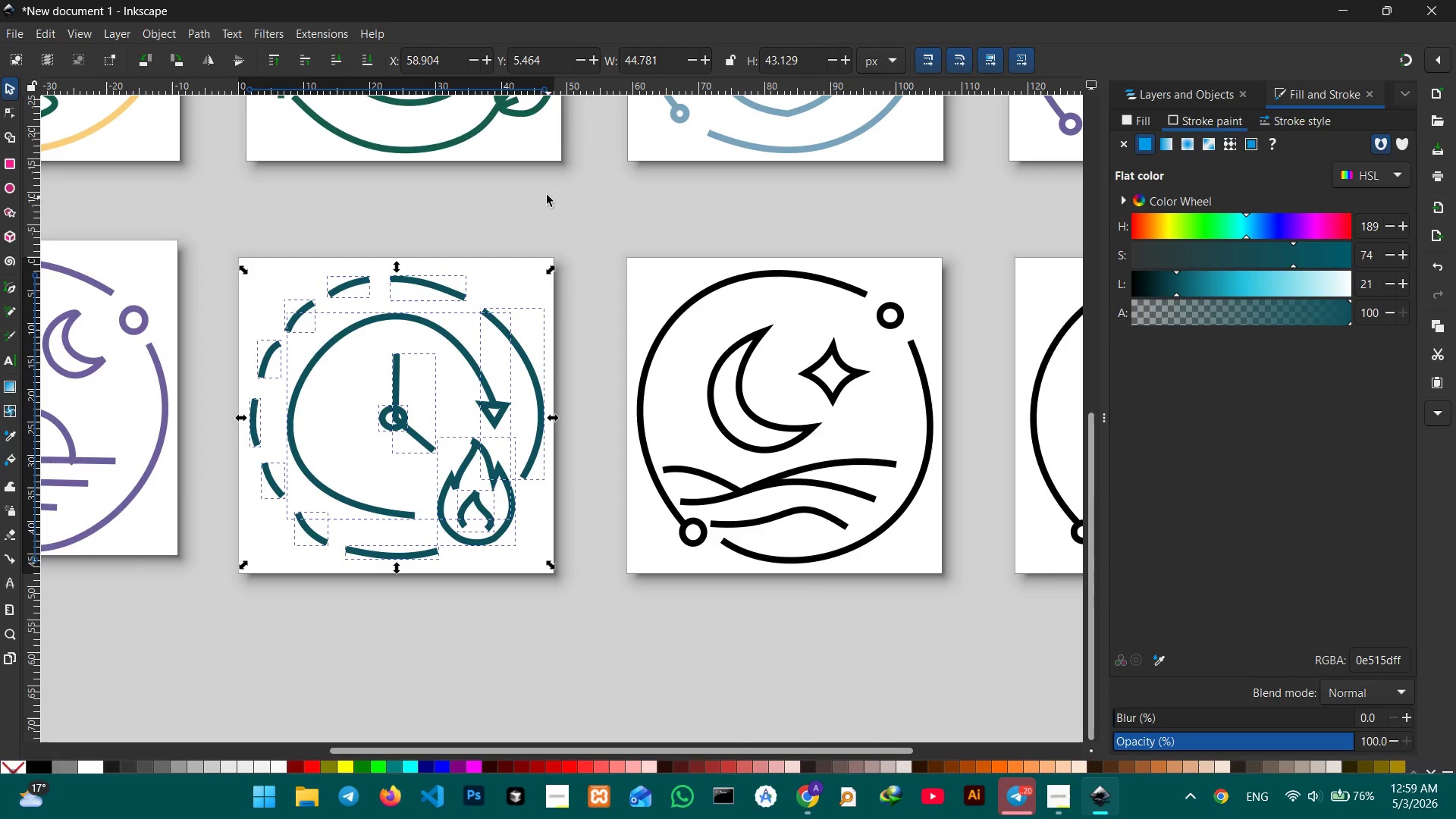 
left_click_drag(start_coordinate=[599, 229], to_coordinate=[962, 626])
 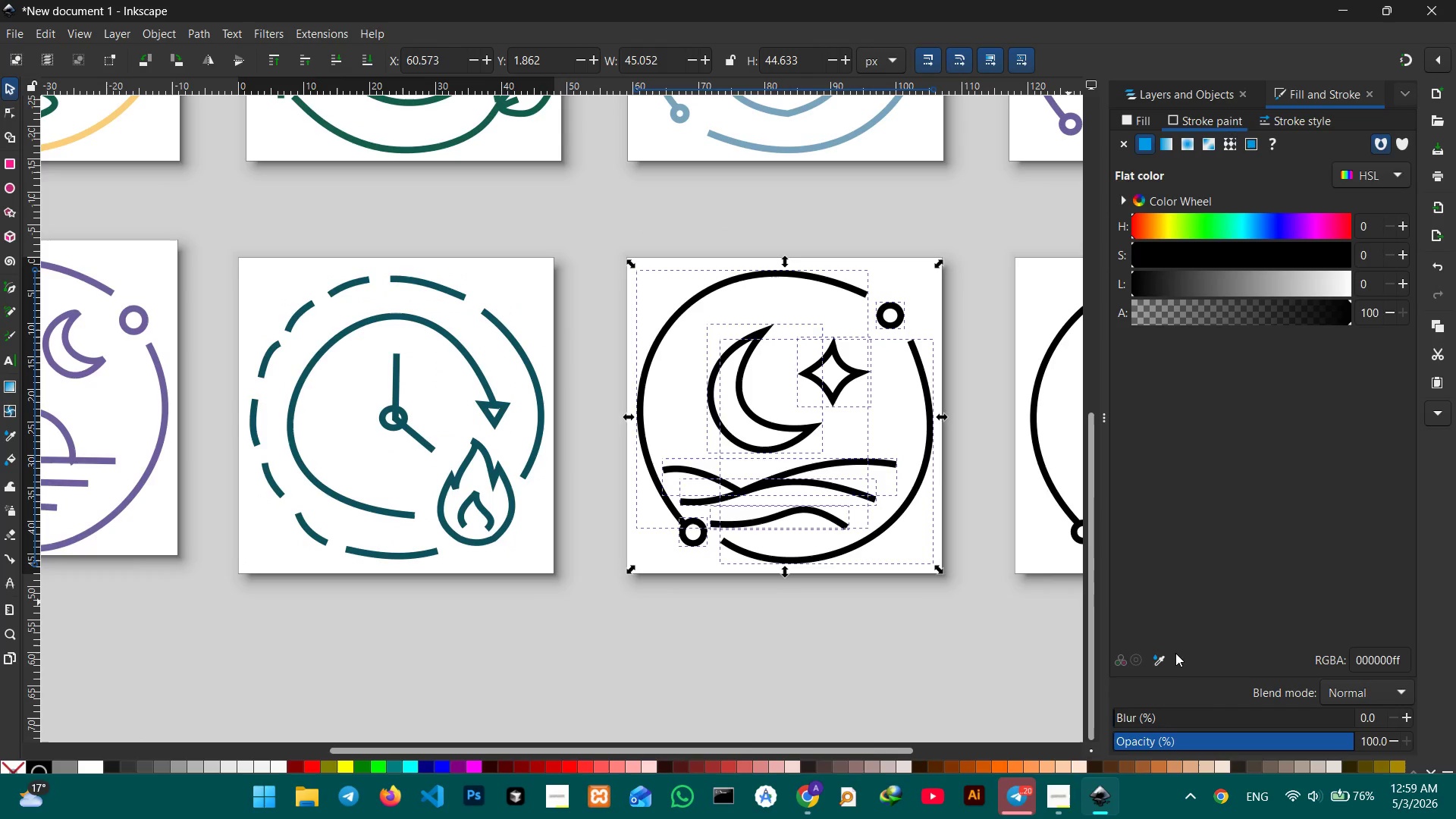 
left_click([1160, 658])
 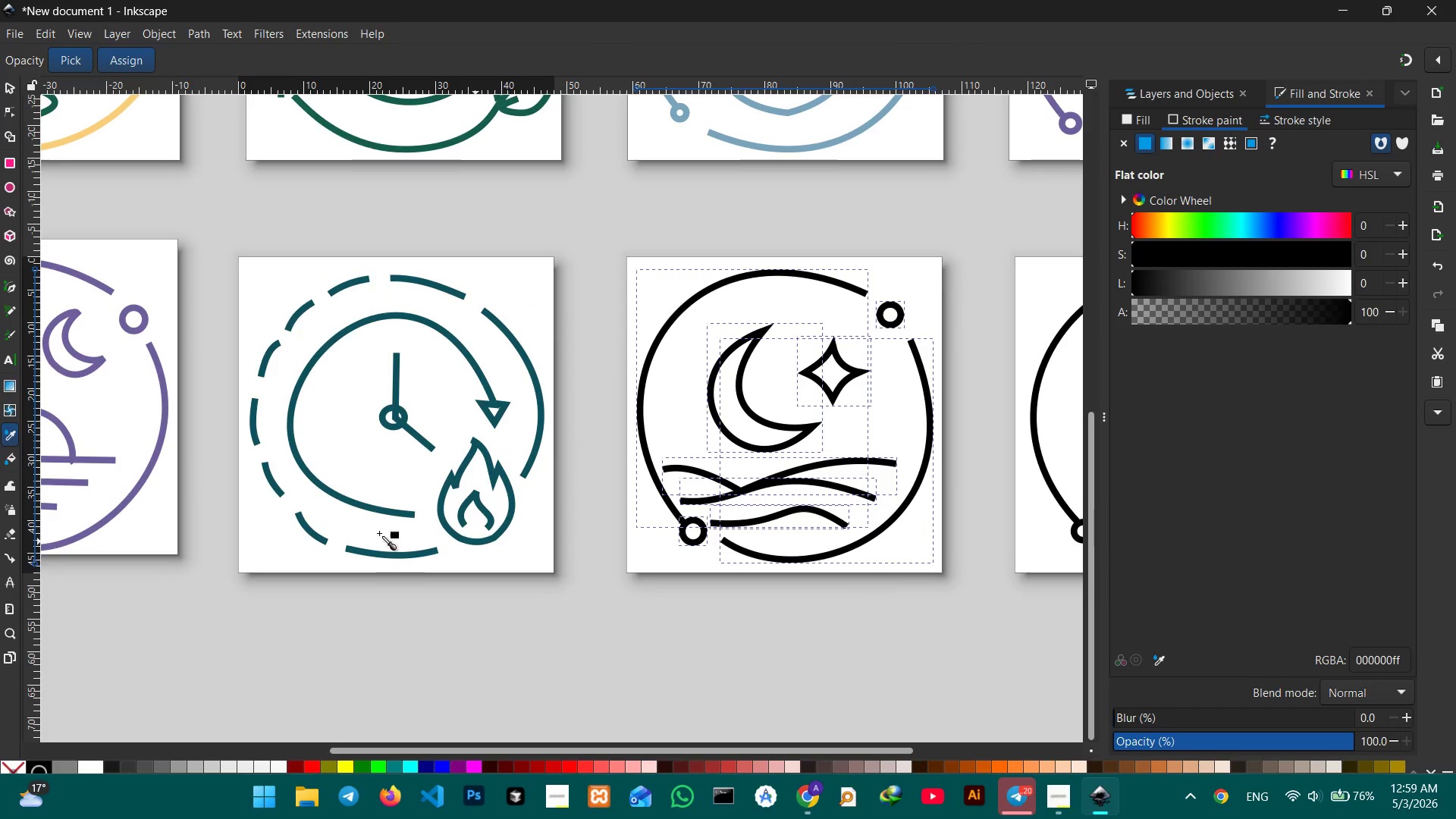 
hold_key(key=Space, duration=1.11)
 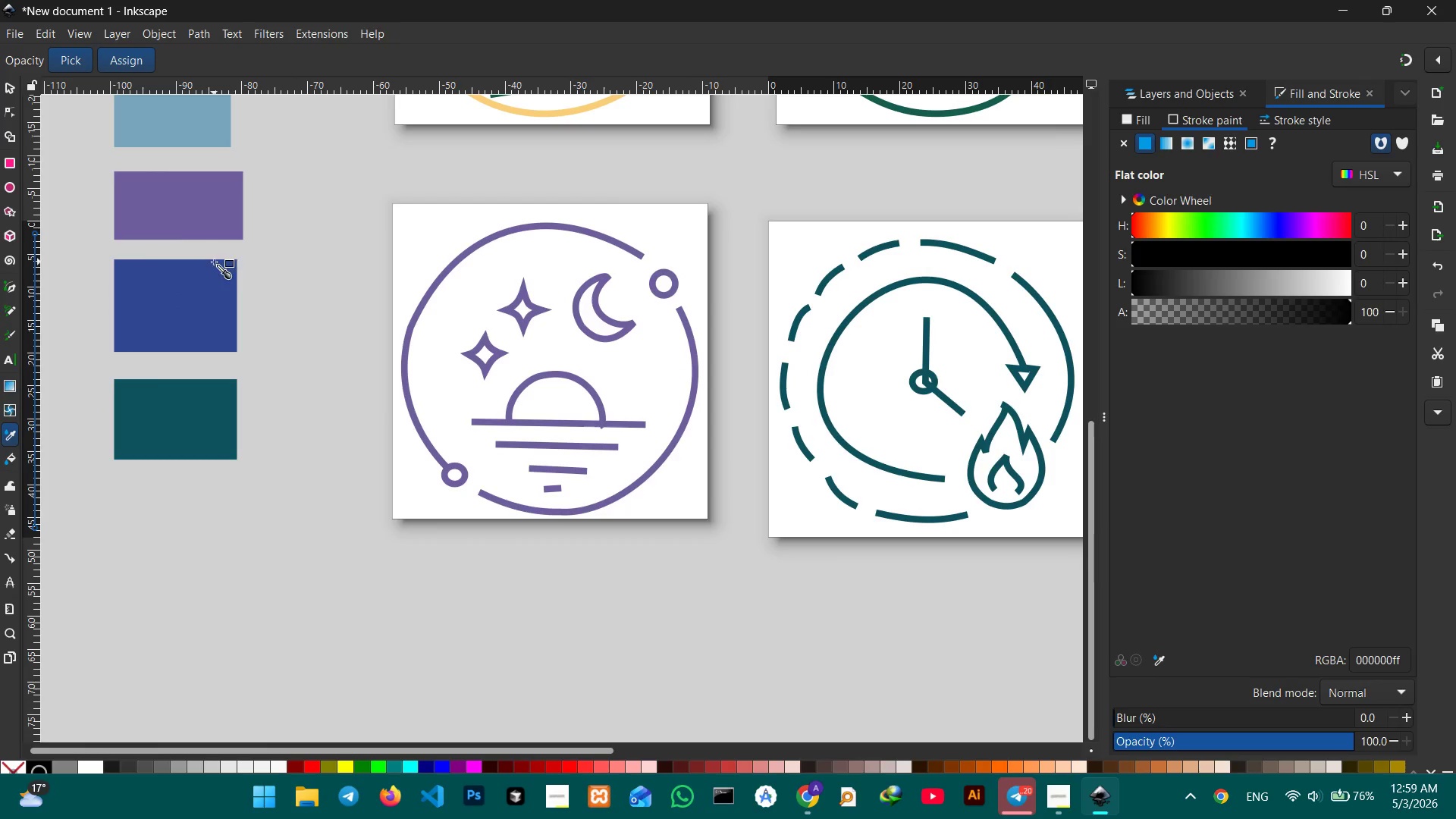 
left_click_drag(start_coordinate=[295, 521], to_coordinate=[843, 504])
 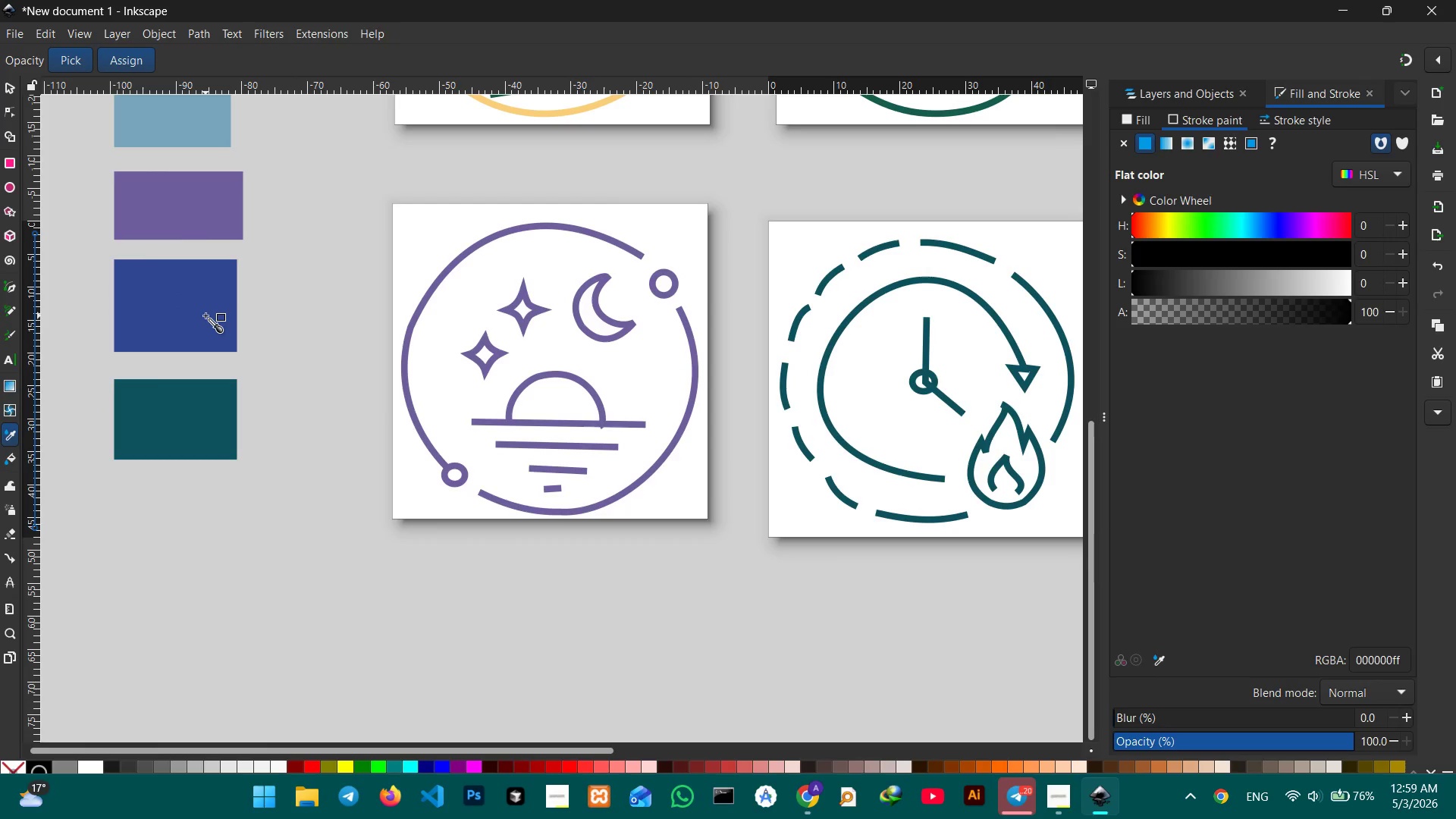 
left_click([206, 315])
 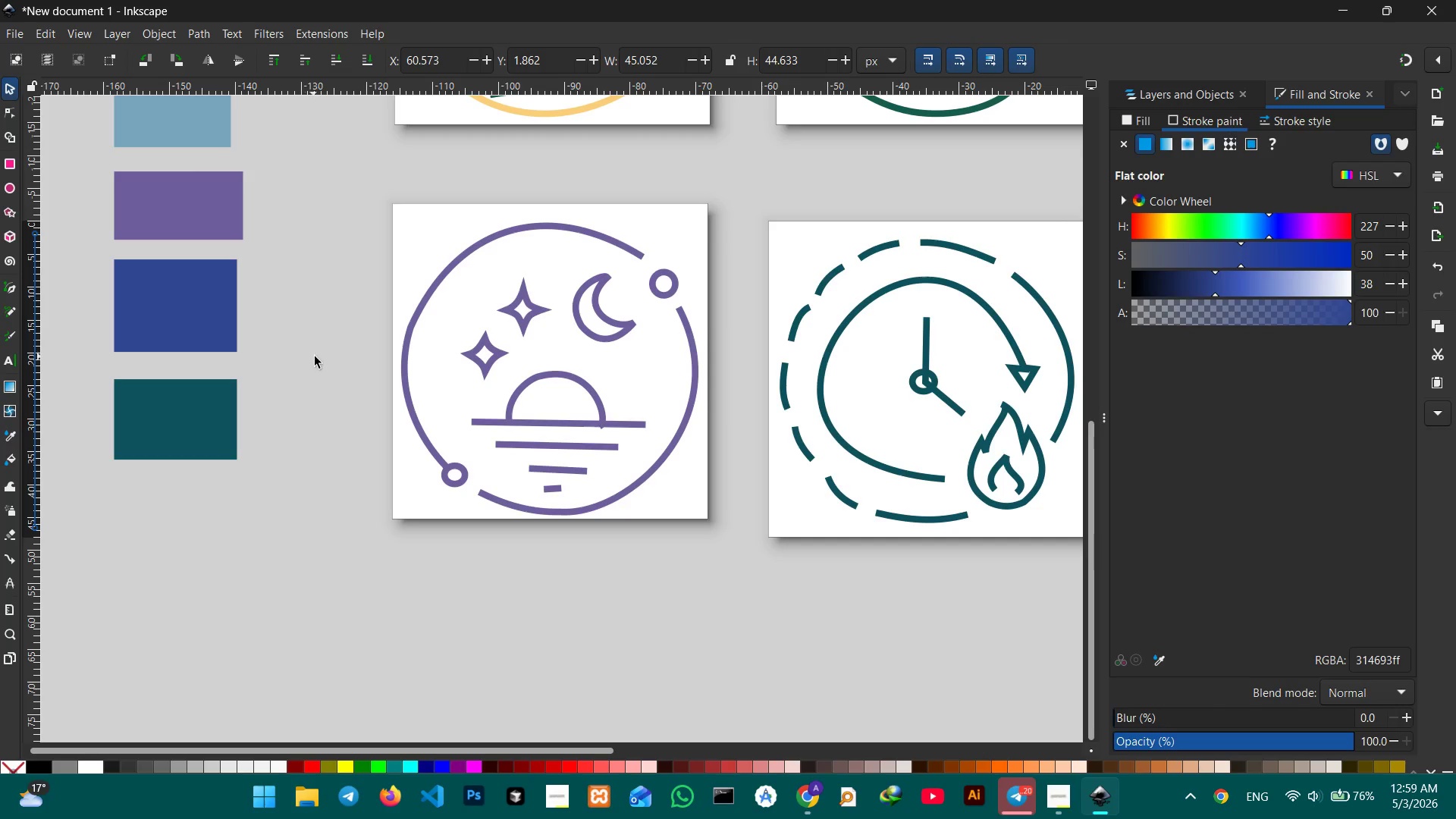 
hold_key(key=Space, duration=1.5)
 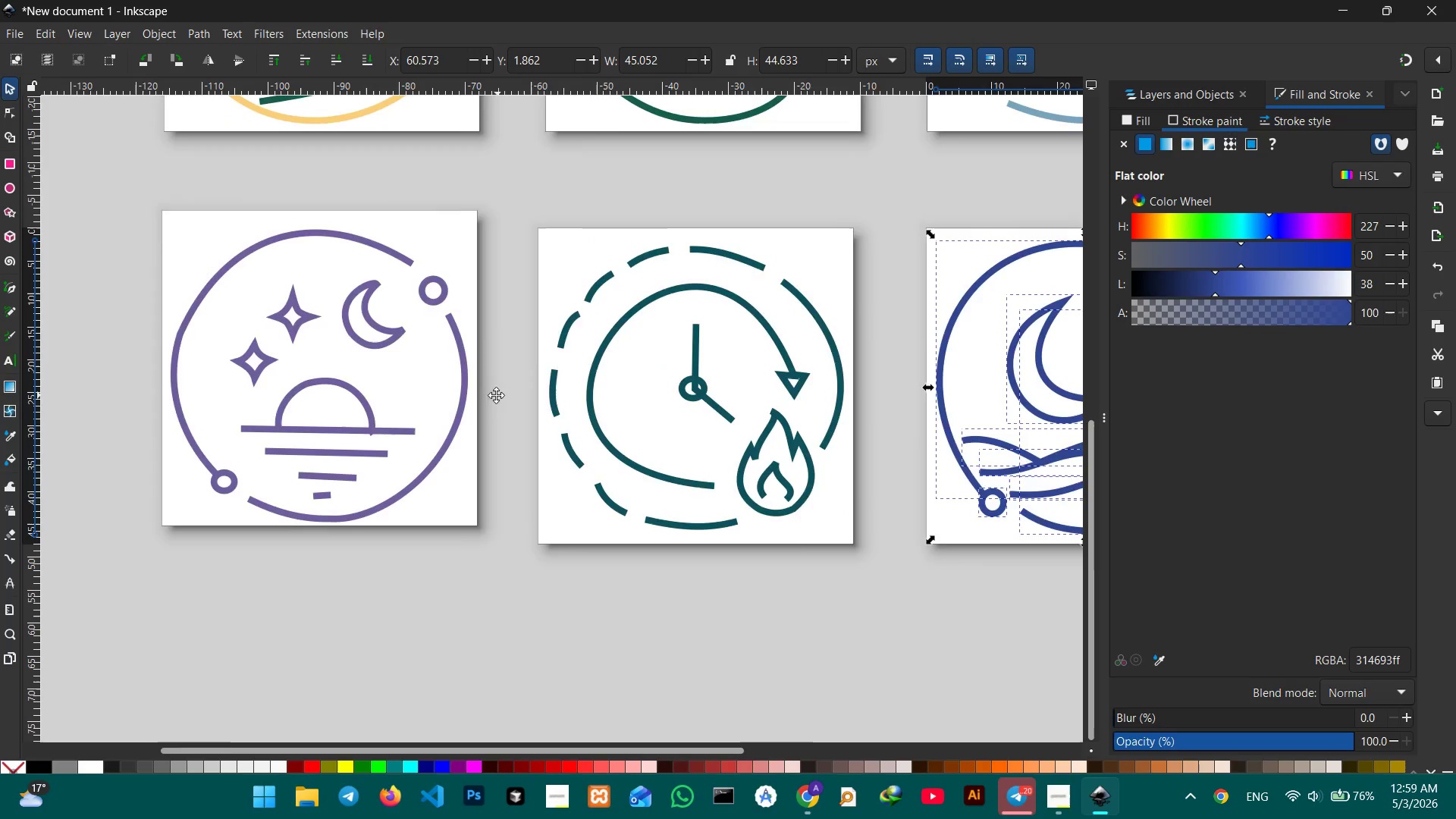 
left_click_drag(start_coordinate=[687, 402], to_coordinate=[0, 391])
 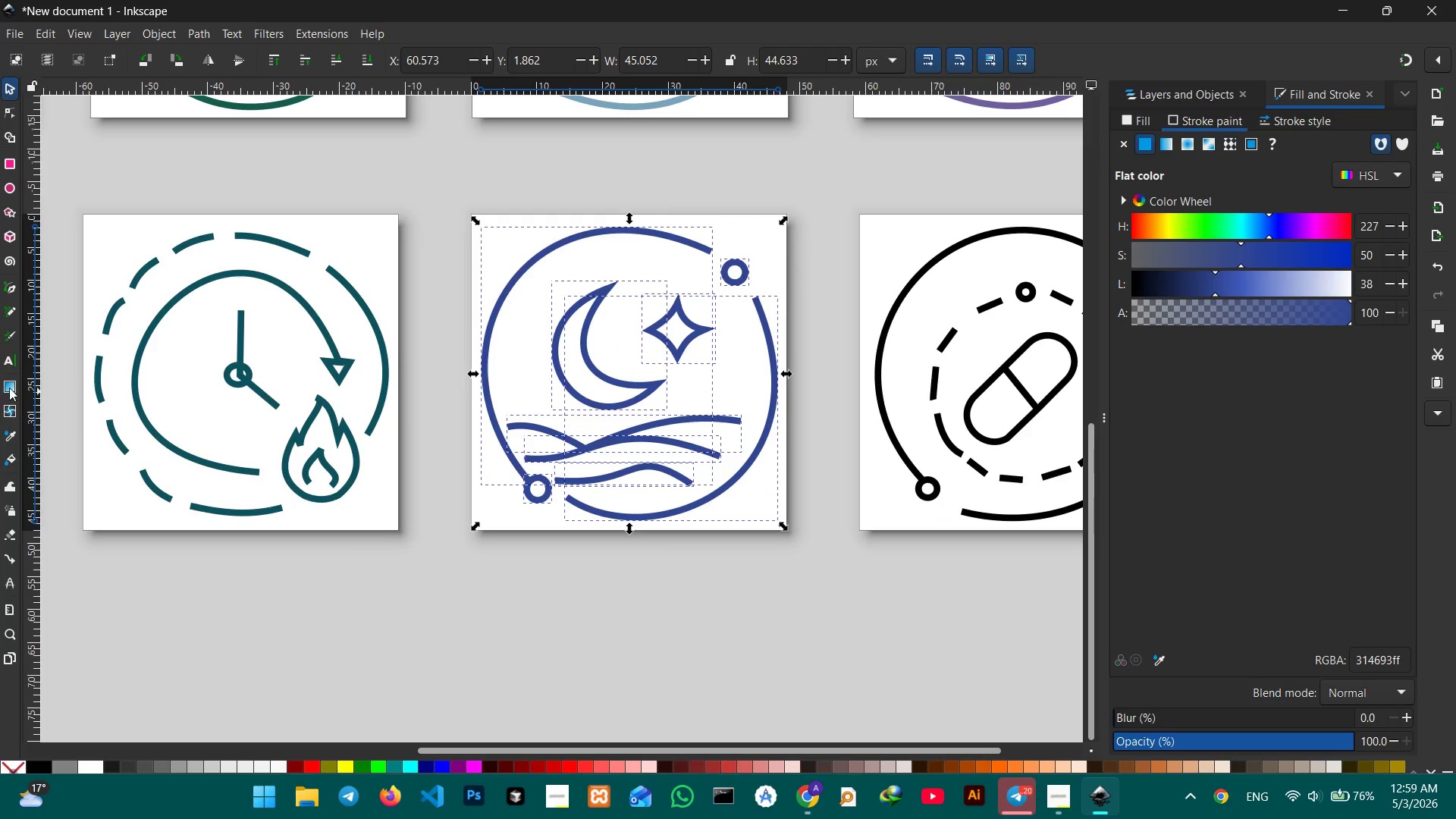 
hold_key(key=Space, duration=0.91)
 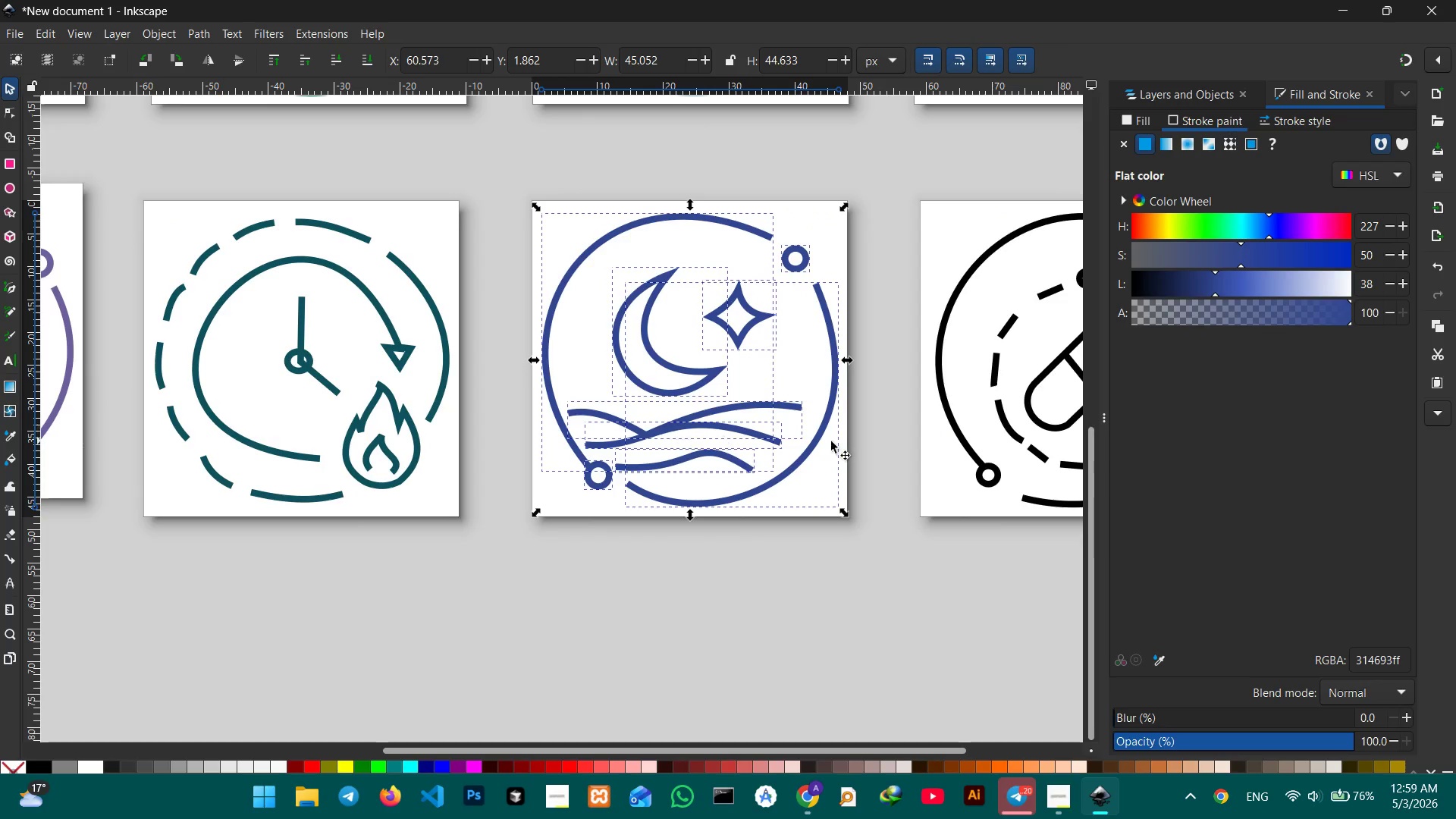 
left_click_drag(start_coordinate=[491, 395], to_coordinate=[104, 369])
 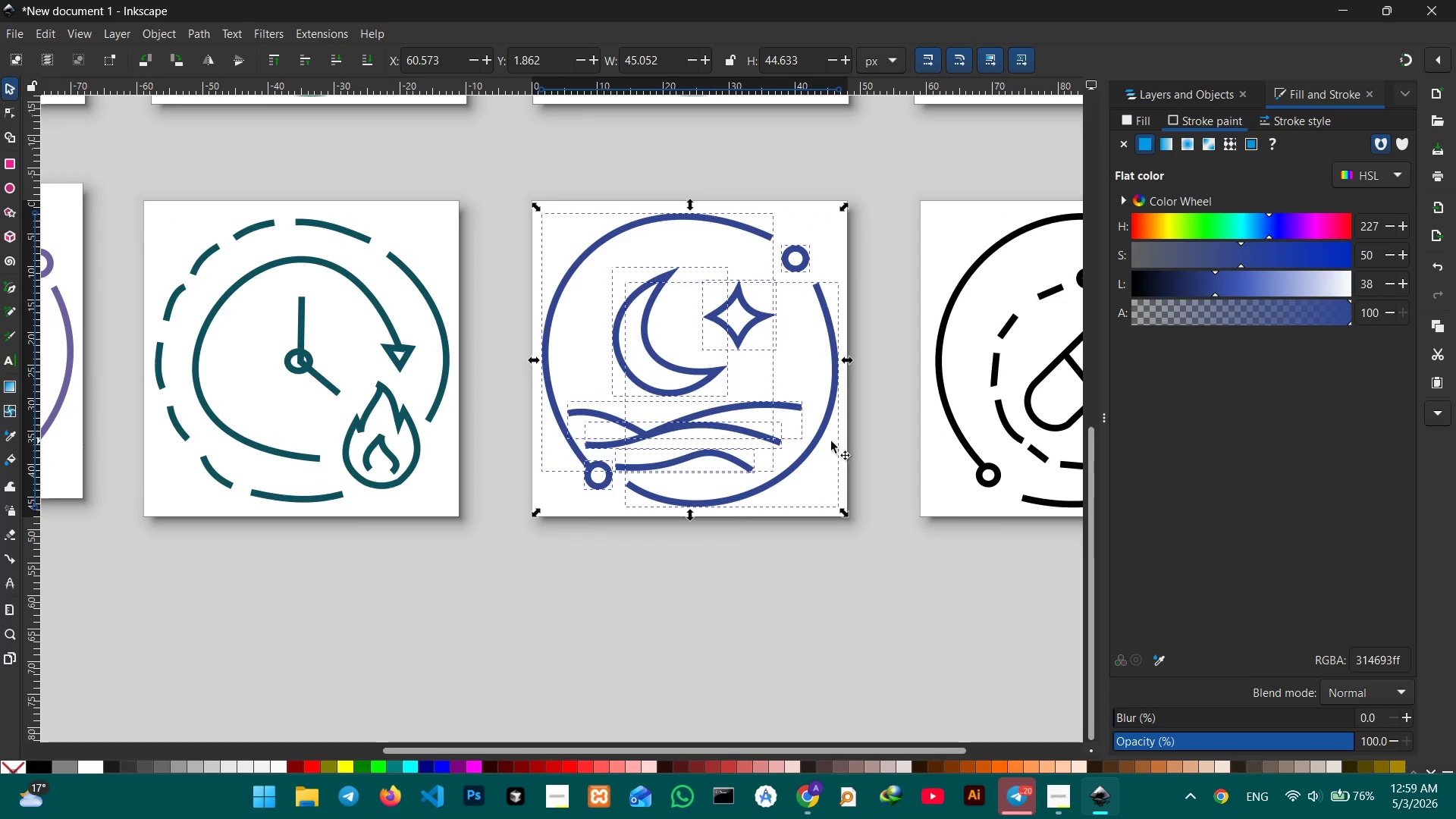 
hold_key(key=Space, duration=0.62)
 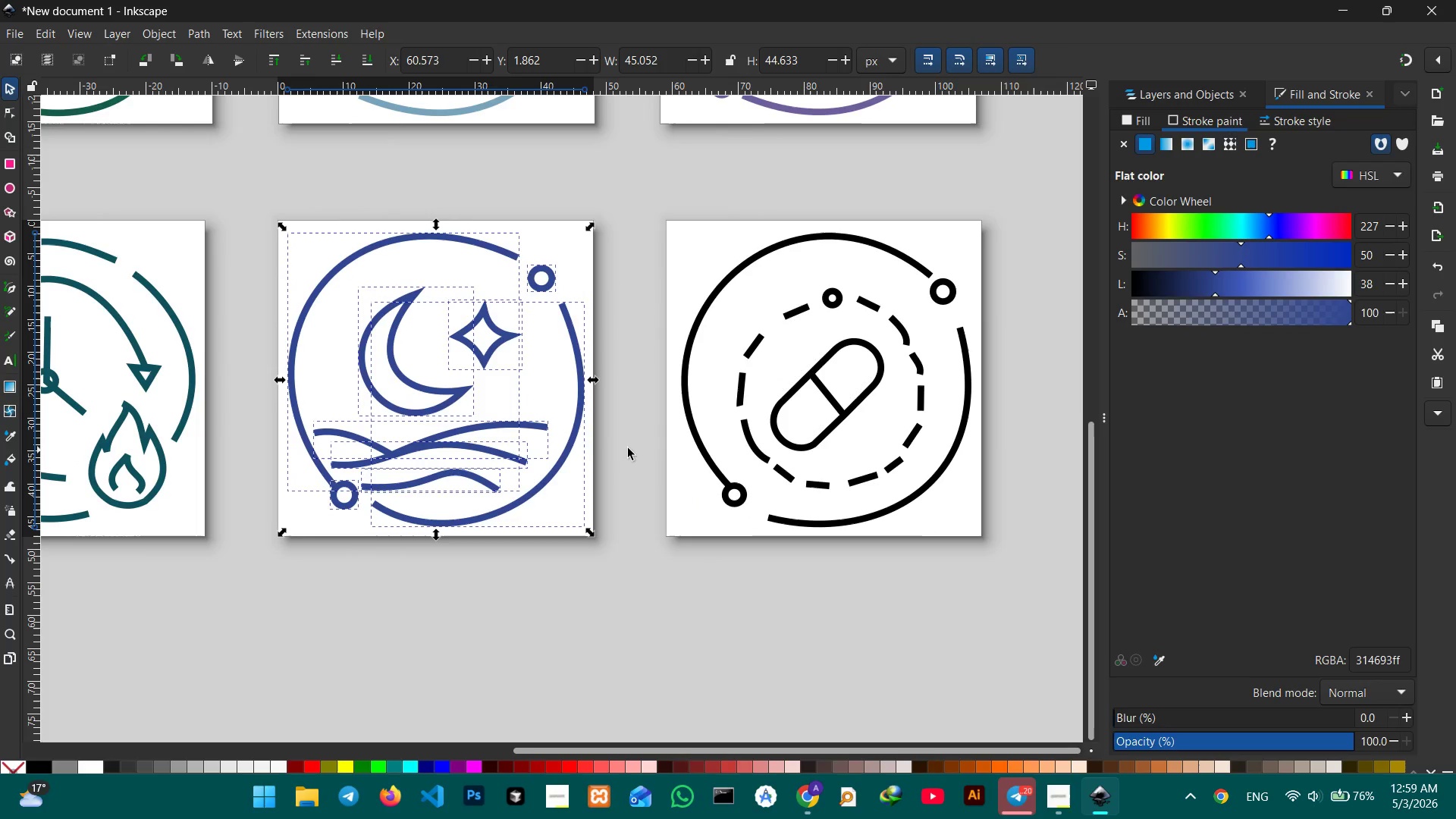 
left_click_drag(start_coordinate=[832, 441], to_coordinate=[494, 431])
 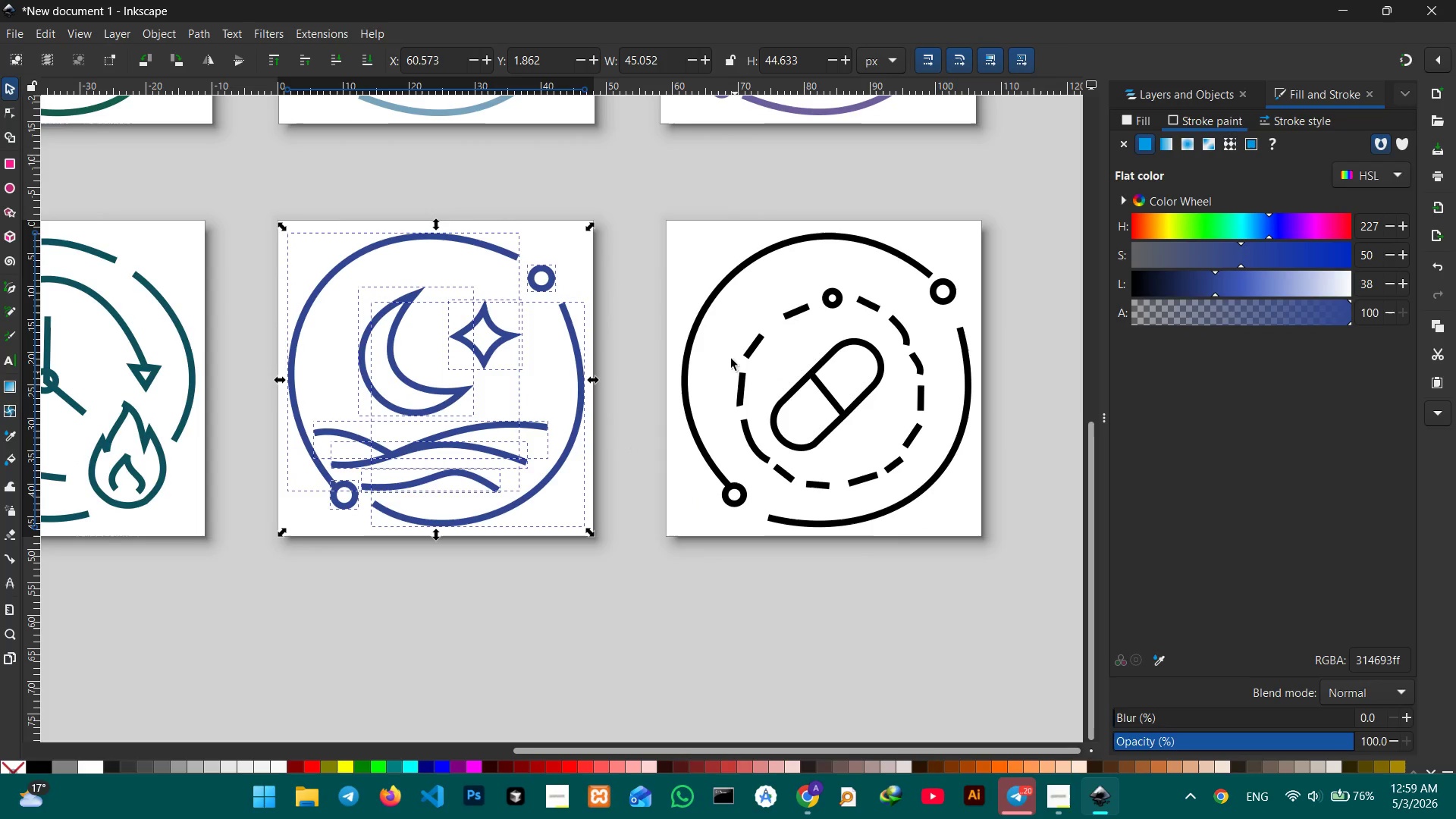 
left_click_drag(start_coordinate=[675, 209], to_coordinate=[1025, 653])
 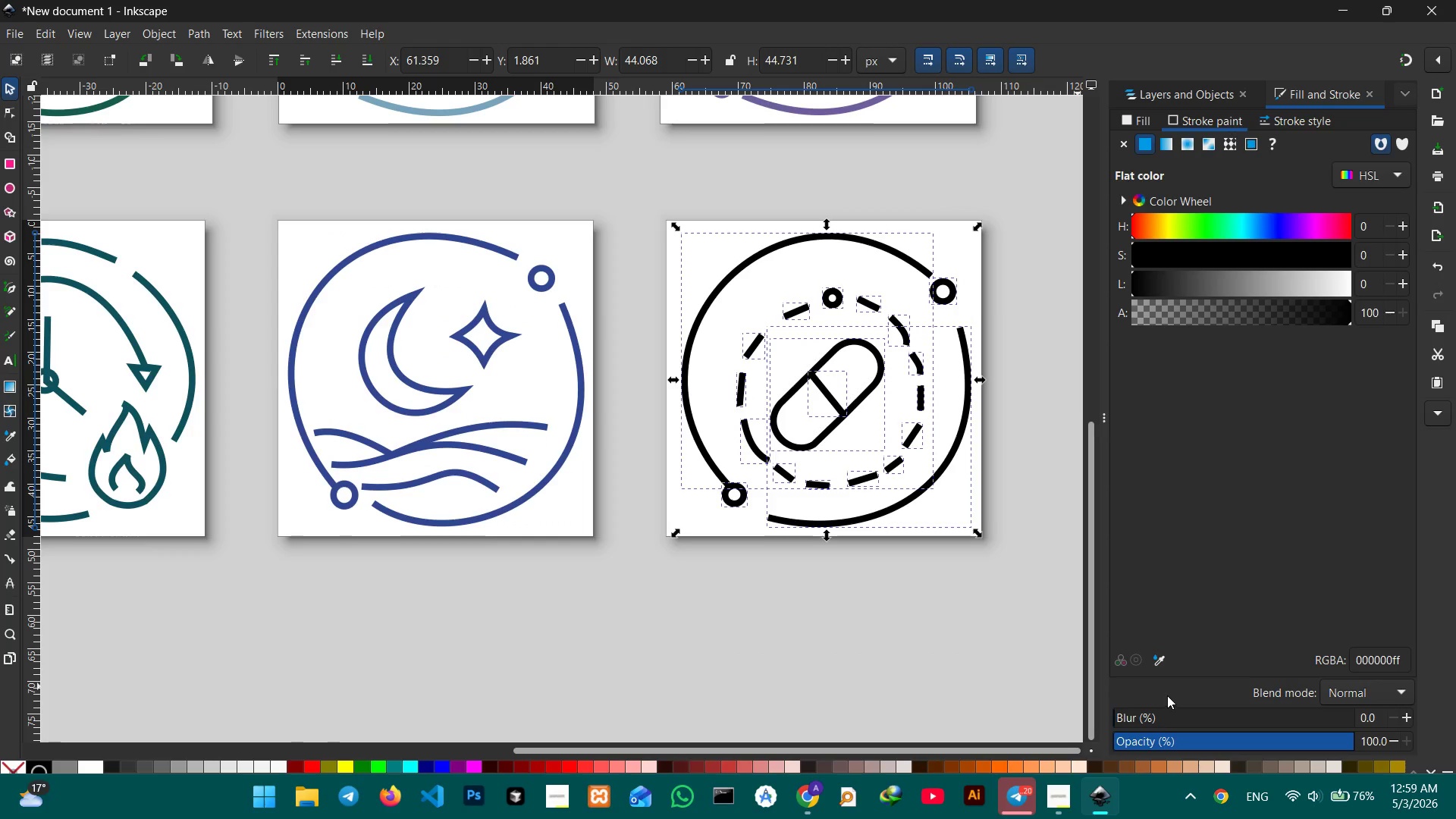 
left_click([1157, 662])
 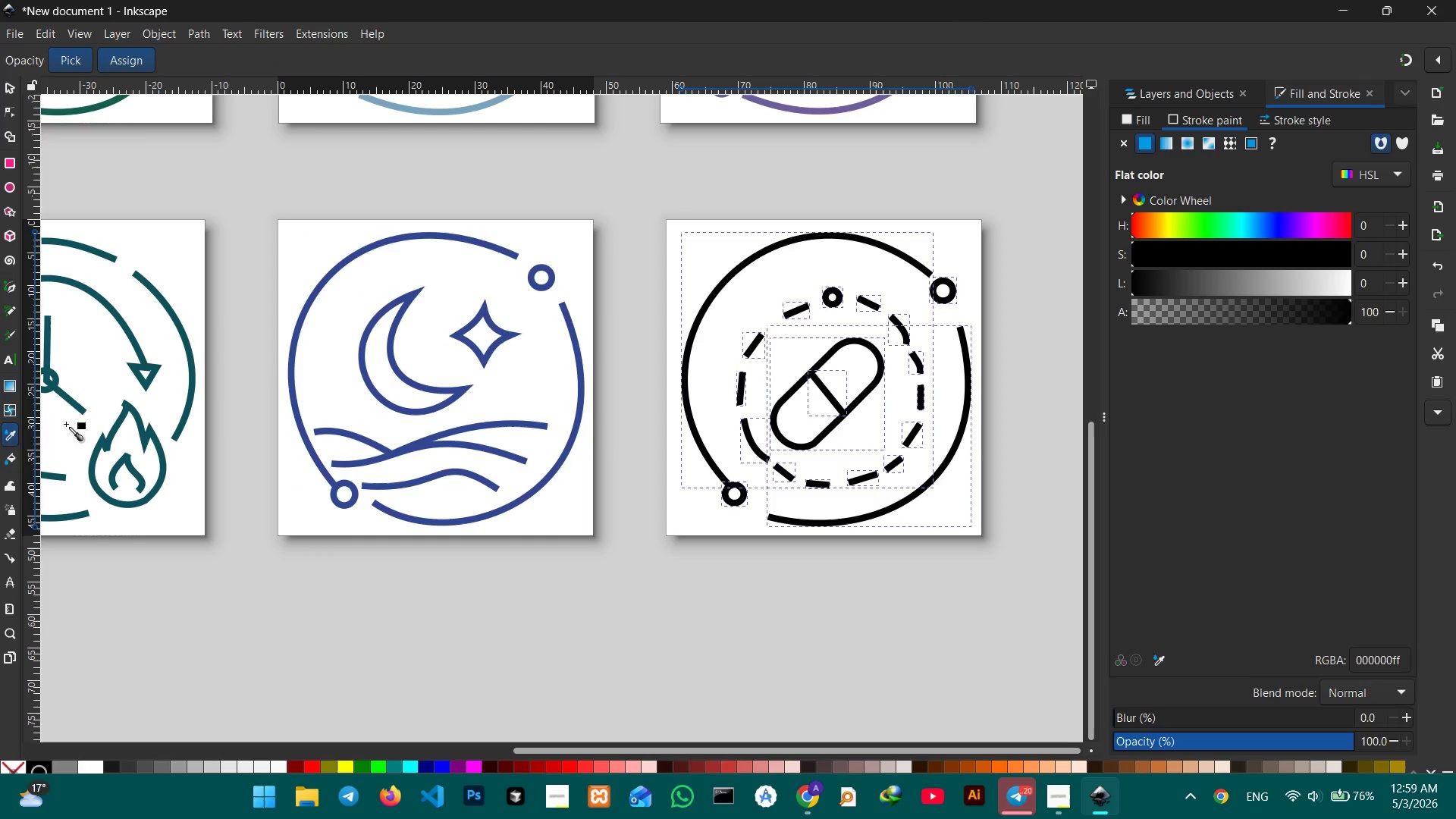 
hold_key(key=Space, duration=1.5)
 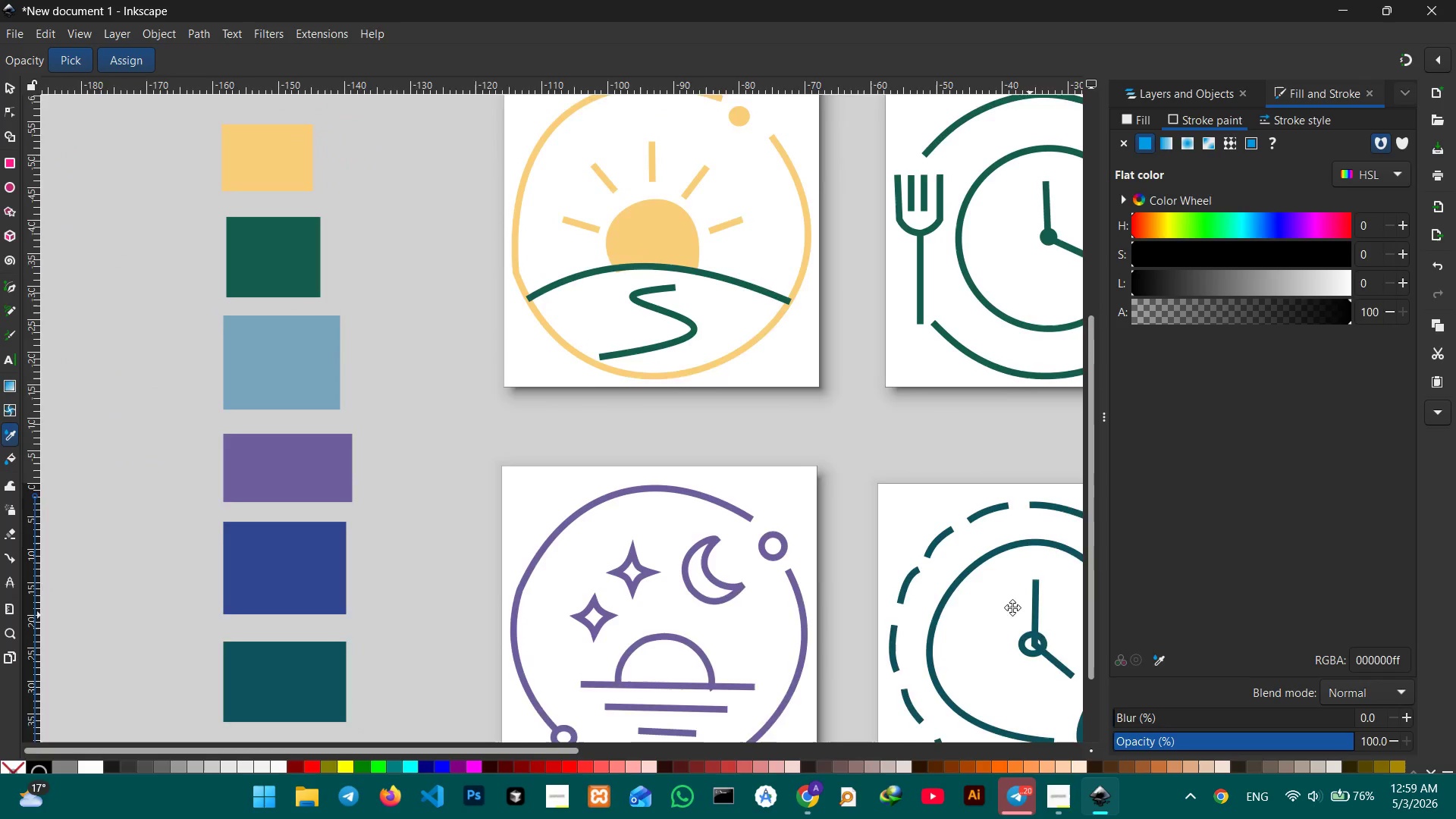 
left_click_drag(start_coordinate=[102, 287], to_coordinate=[950, 588])
 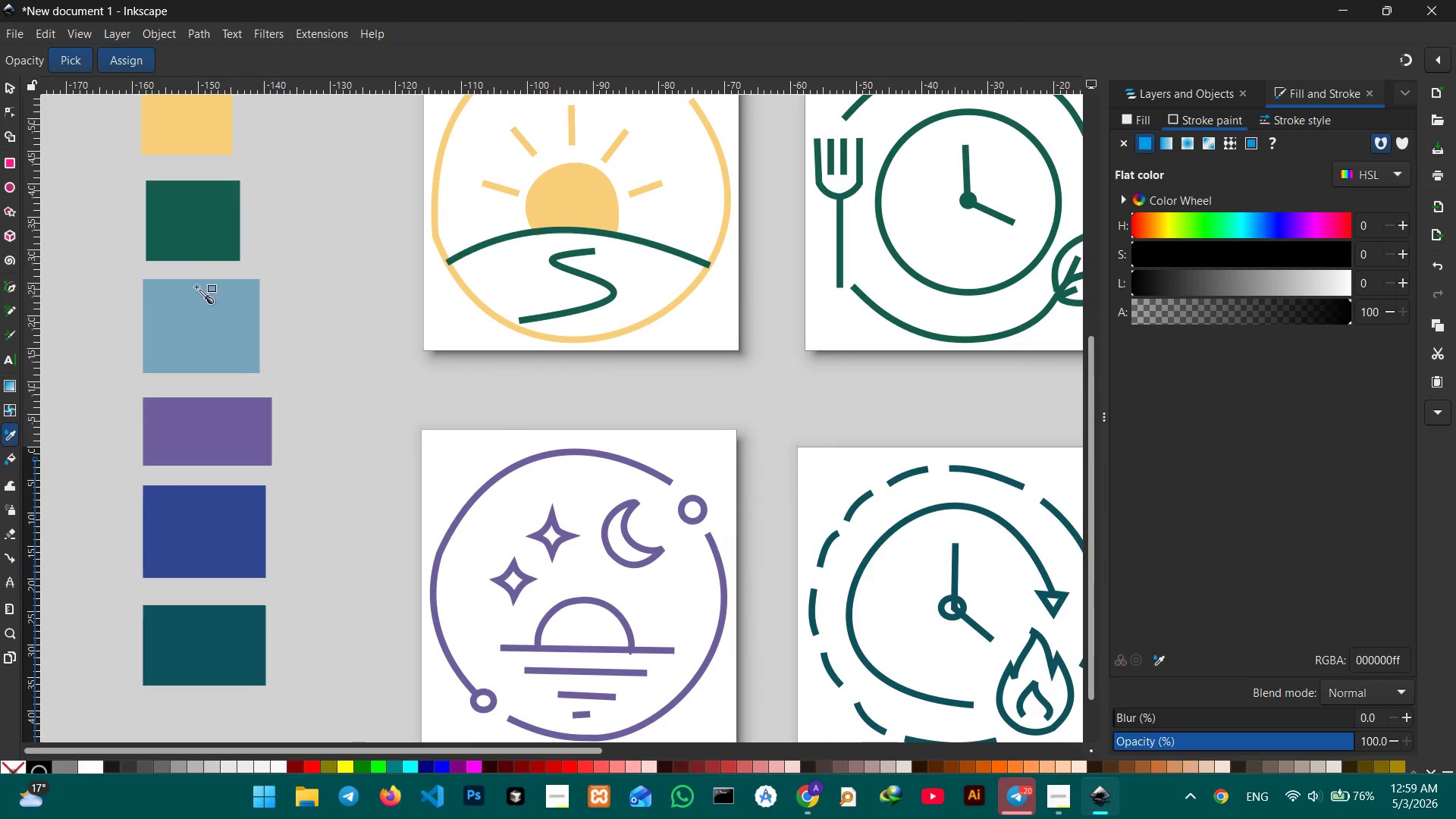 
hold_key(key=Space, duration=1.08)
 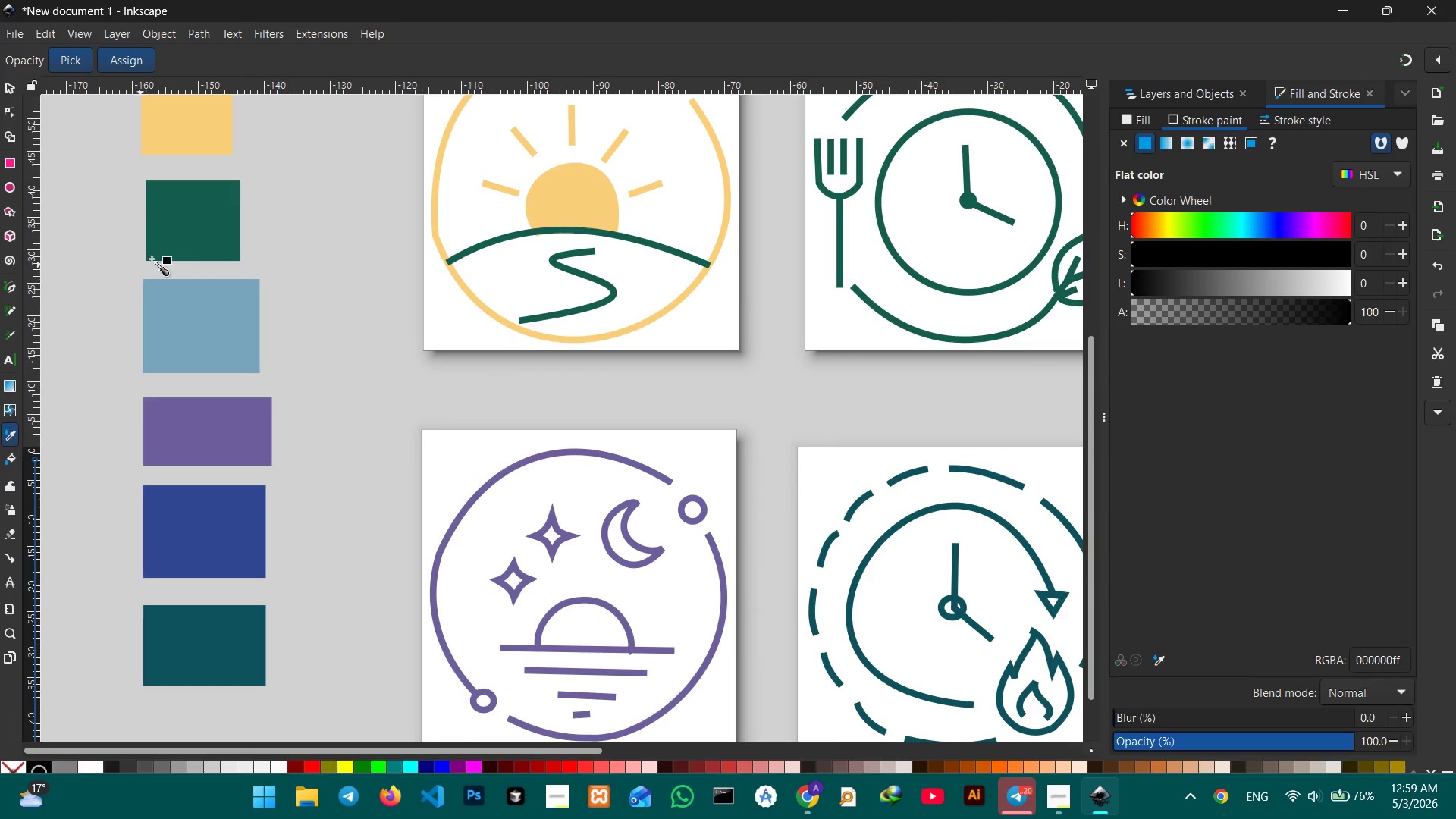 
left_click([165, 237])
 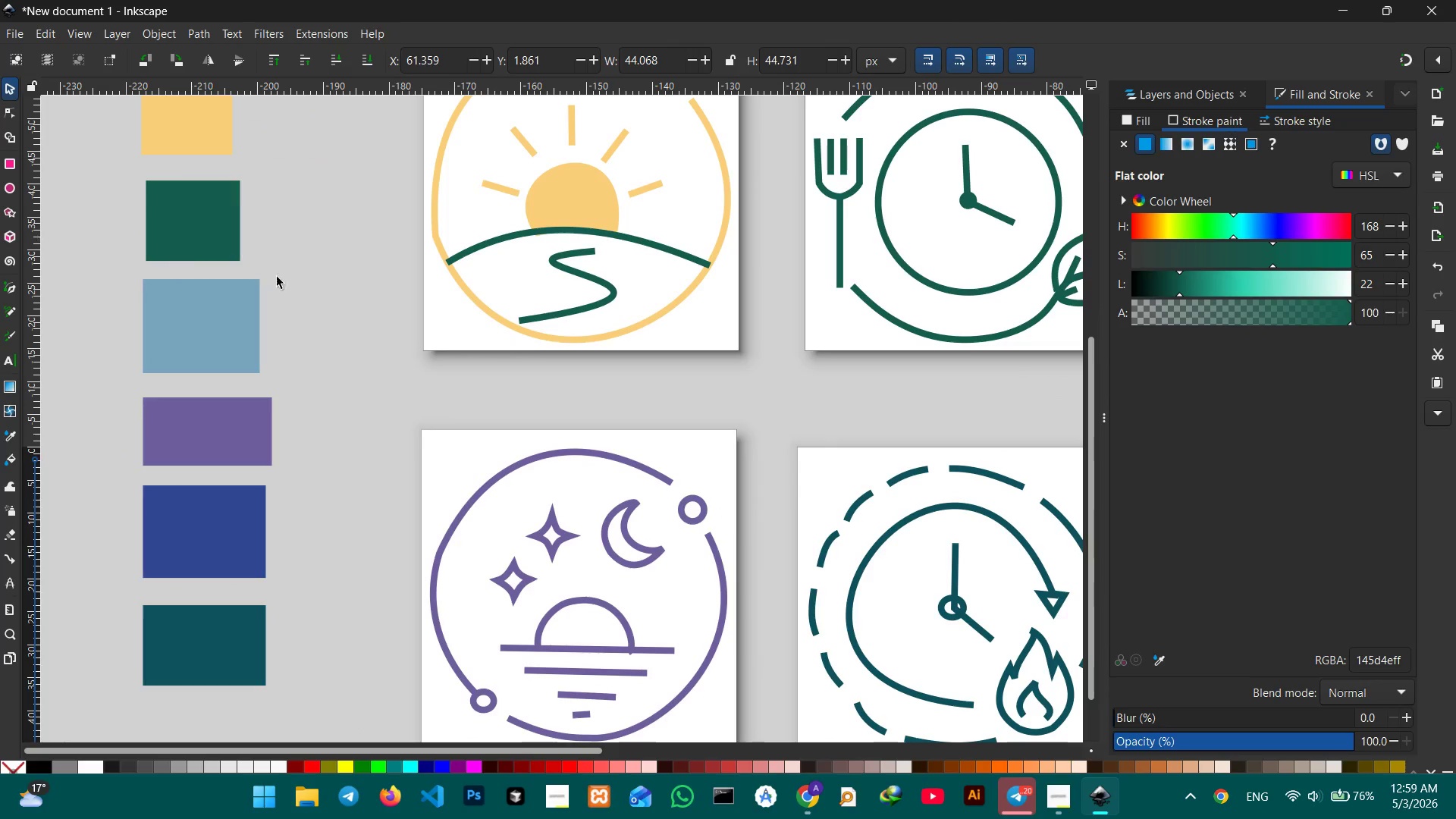 
hold_key(key=Space, duration=1.5)
 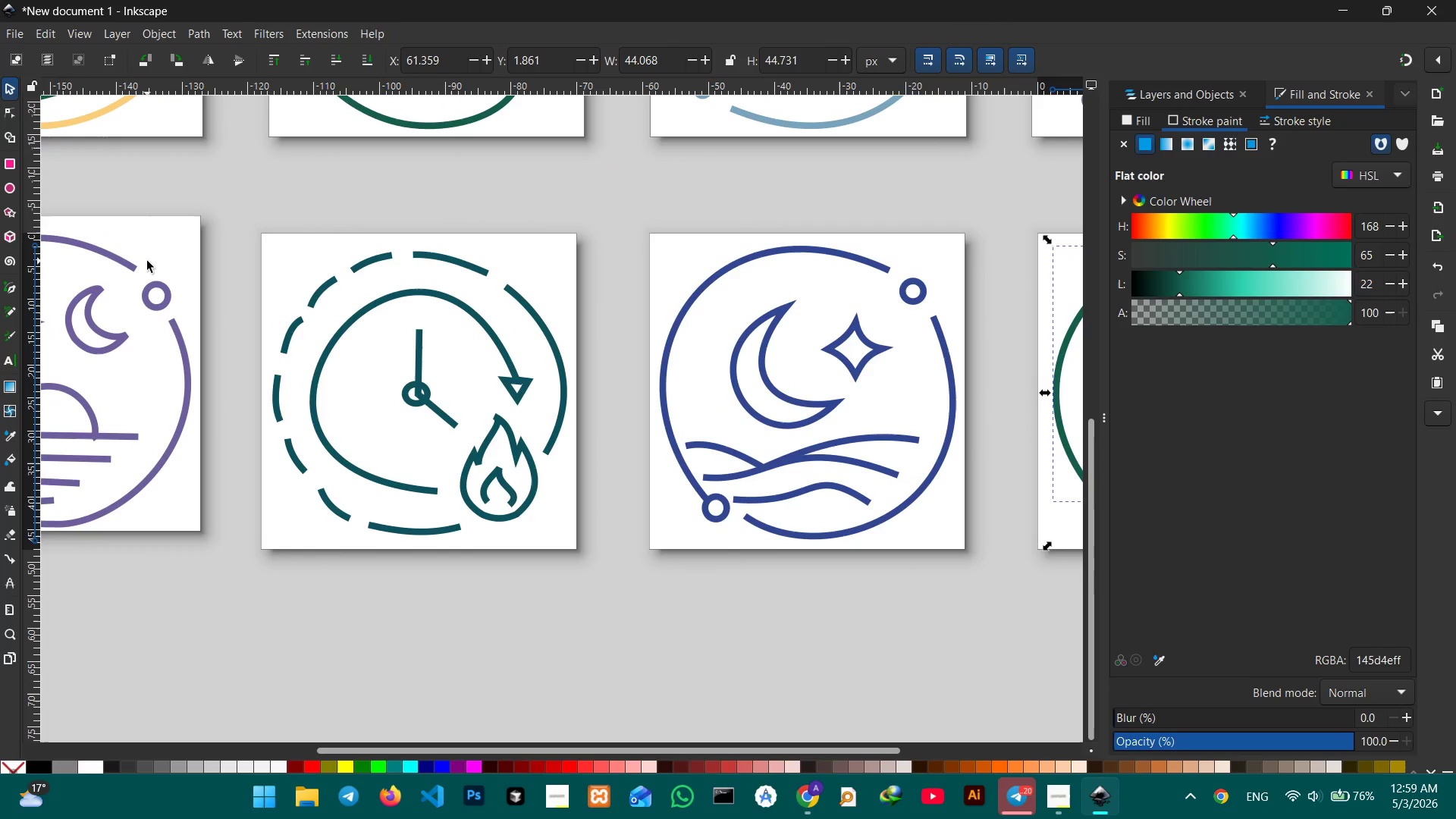 
left_click_drag(start_coordinate=[702, 466], to_coordinate=[279, 309])
 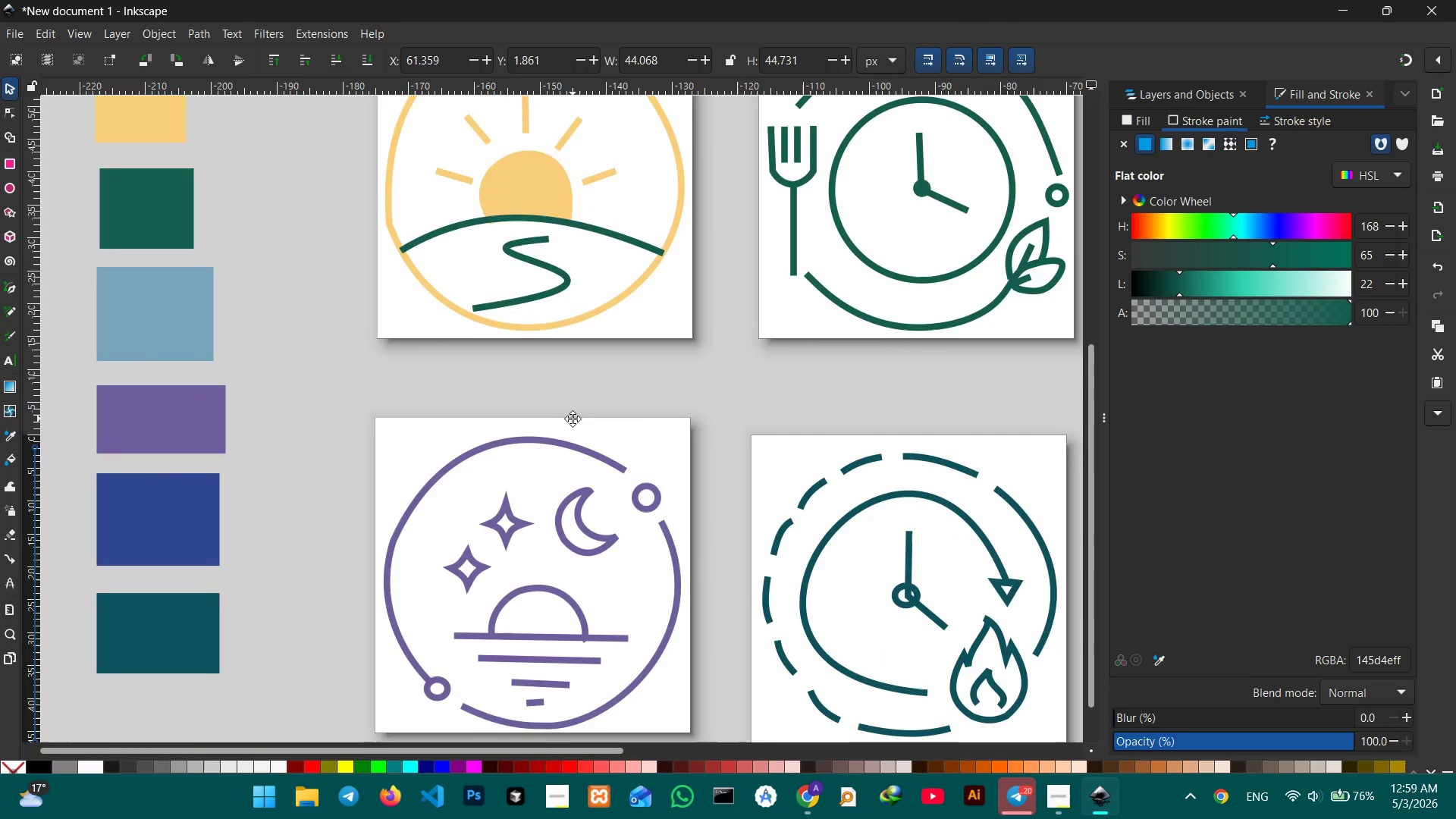 
left_click_drag(start_coordinate=[549, 408], to_coordinate=[174, 262])
 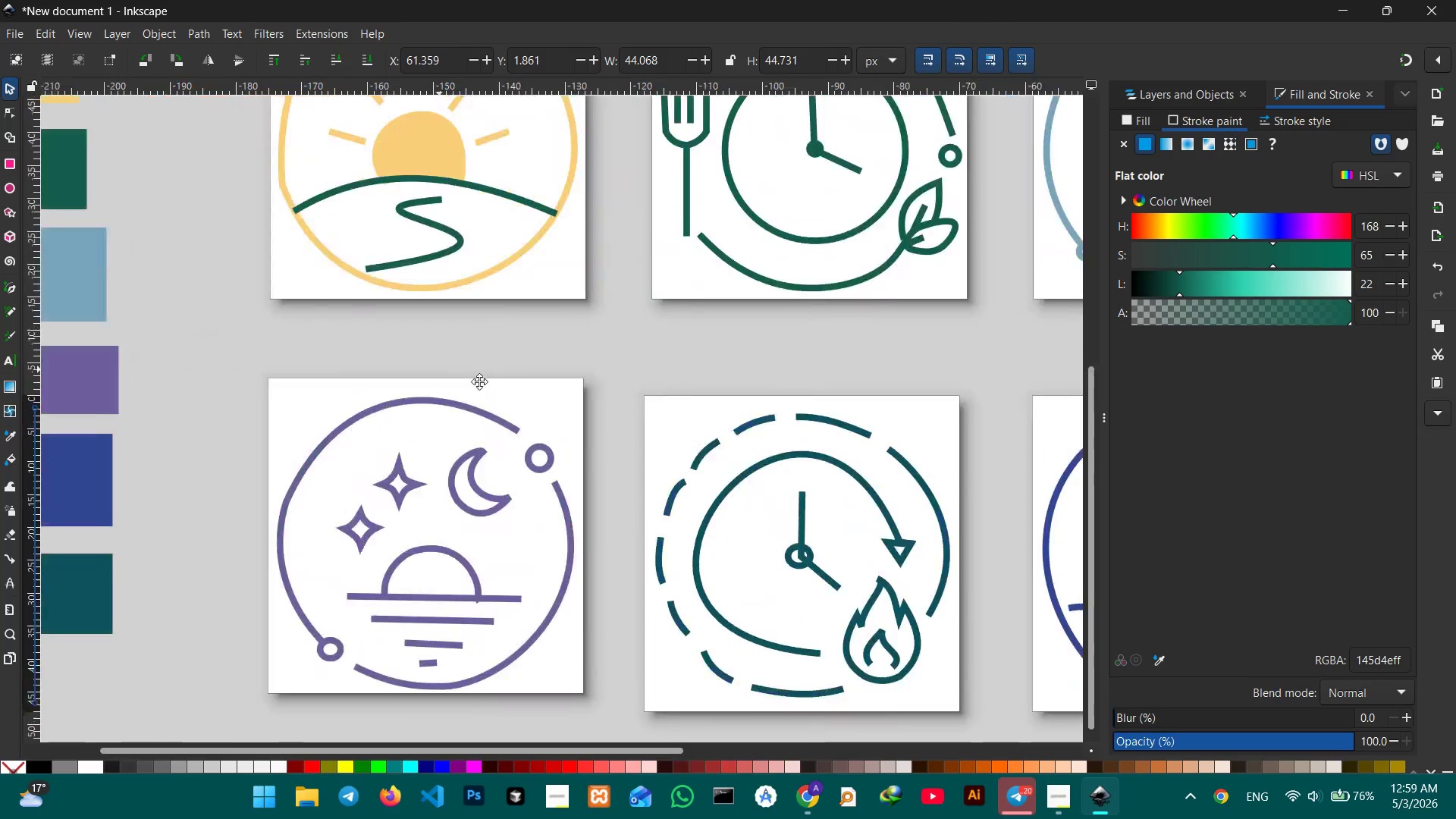 
left_click_drag(start_coordinate=[483, 377], to_coordinate=[63, 212])
 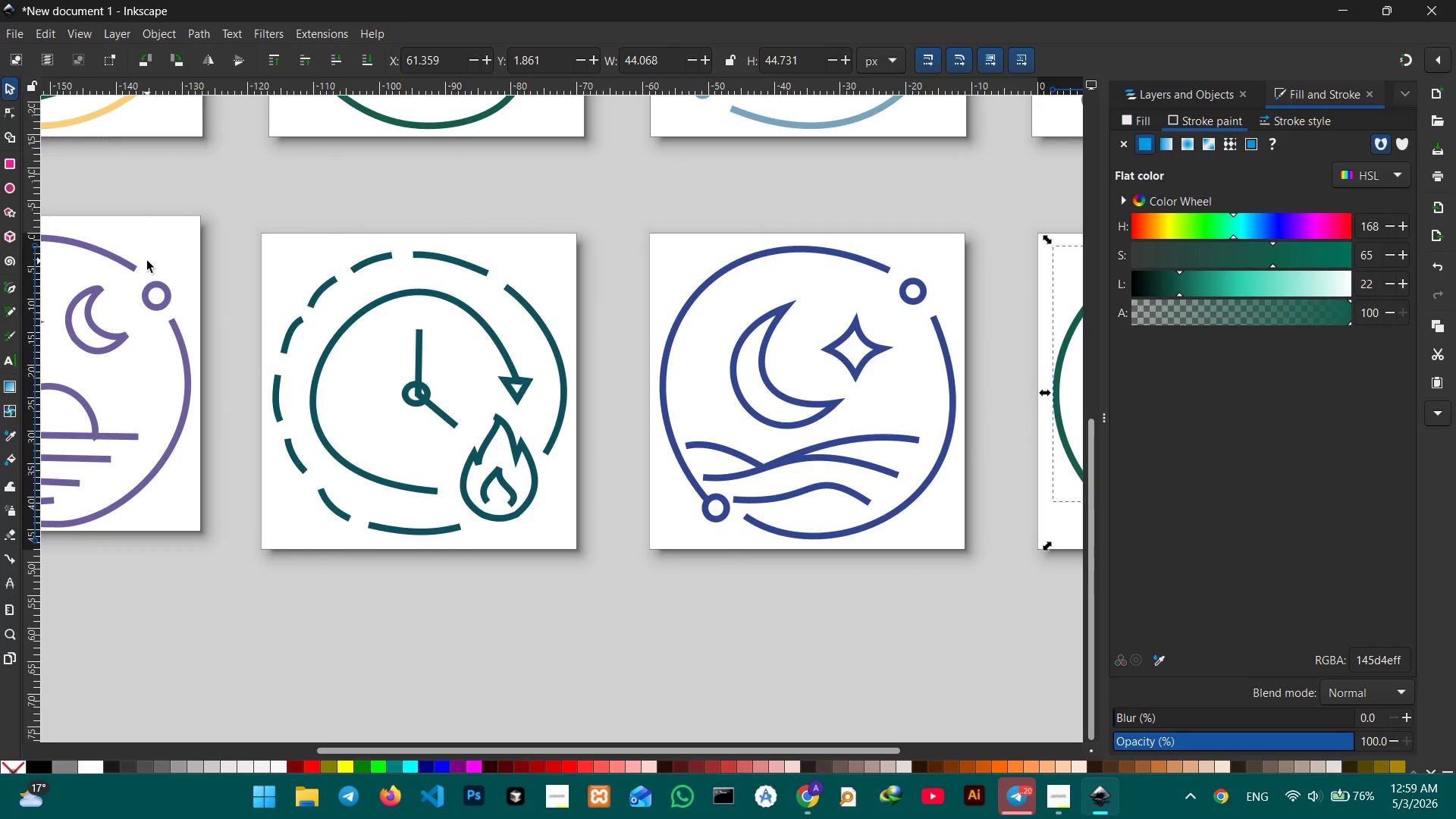 
key(Space)
 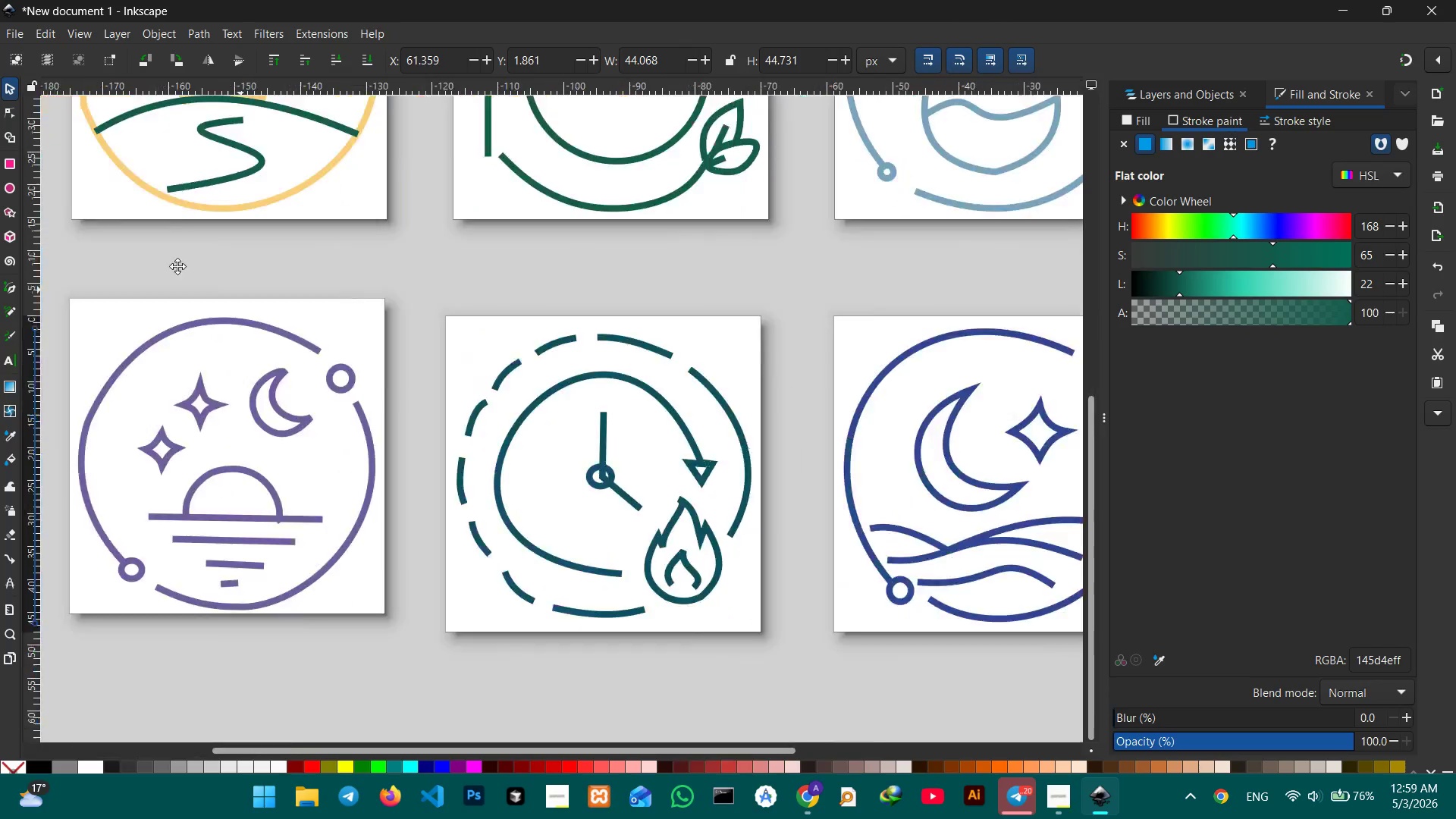 
key(Space)
 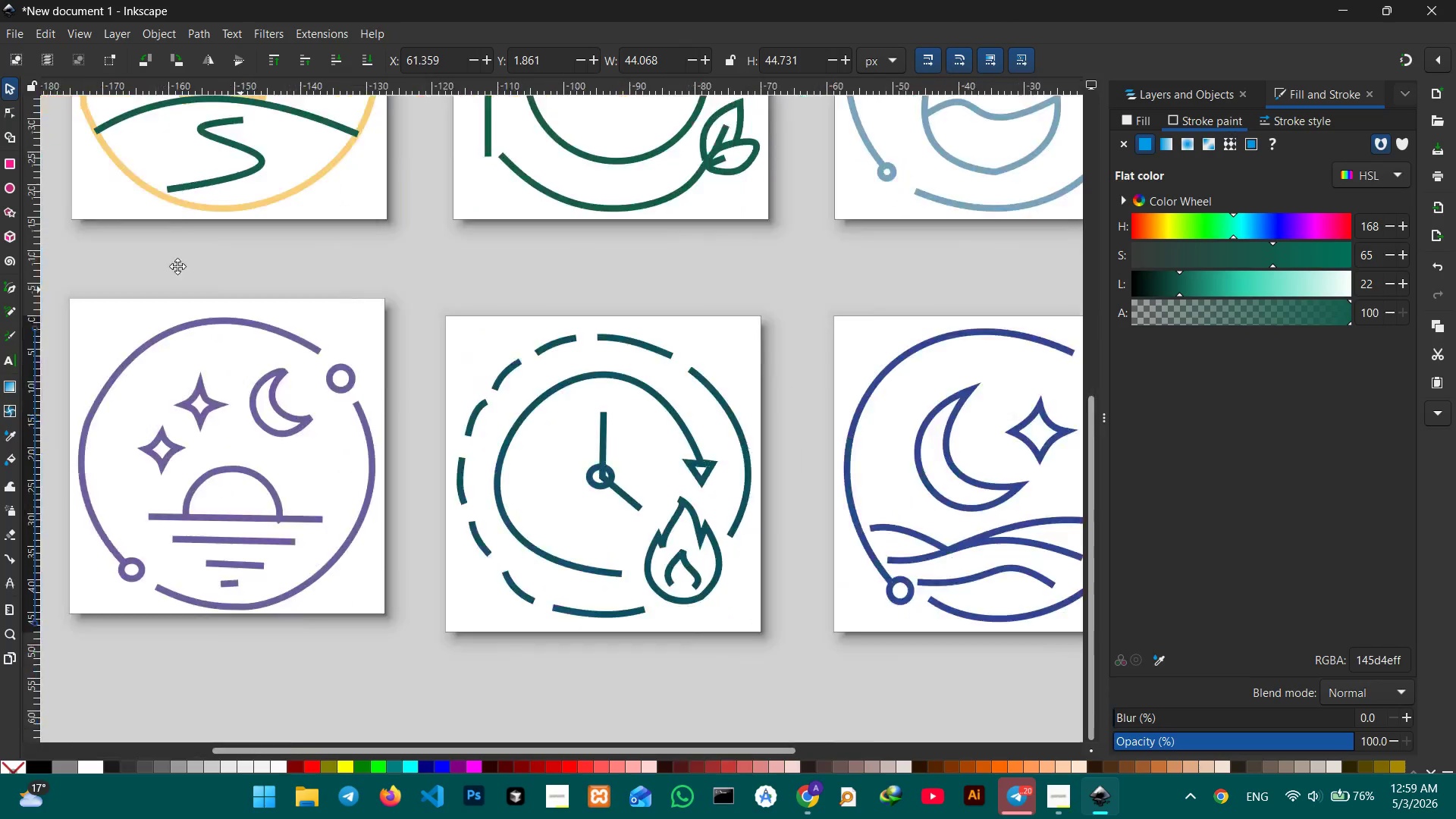 
key(Space)
 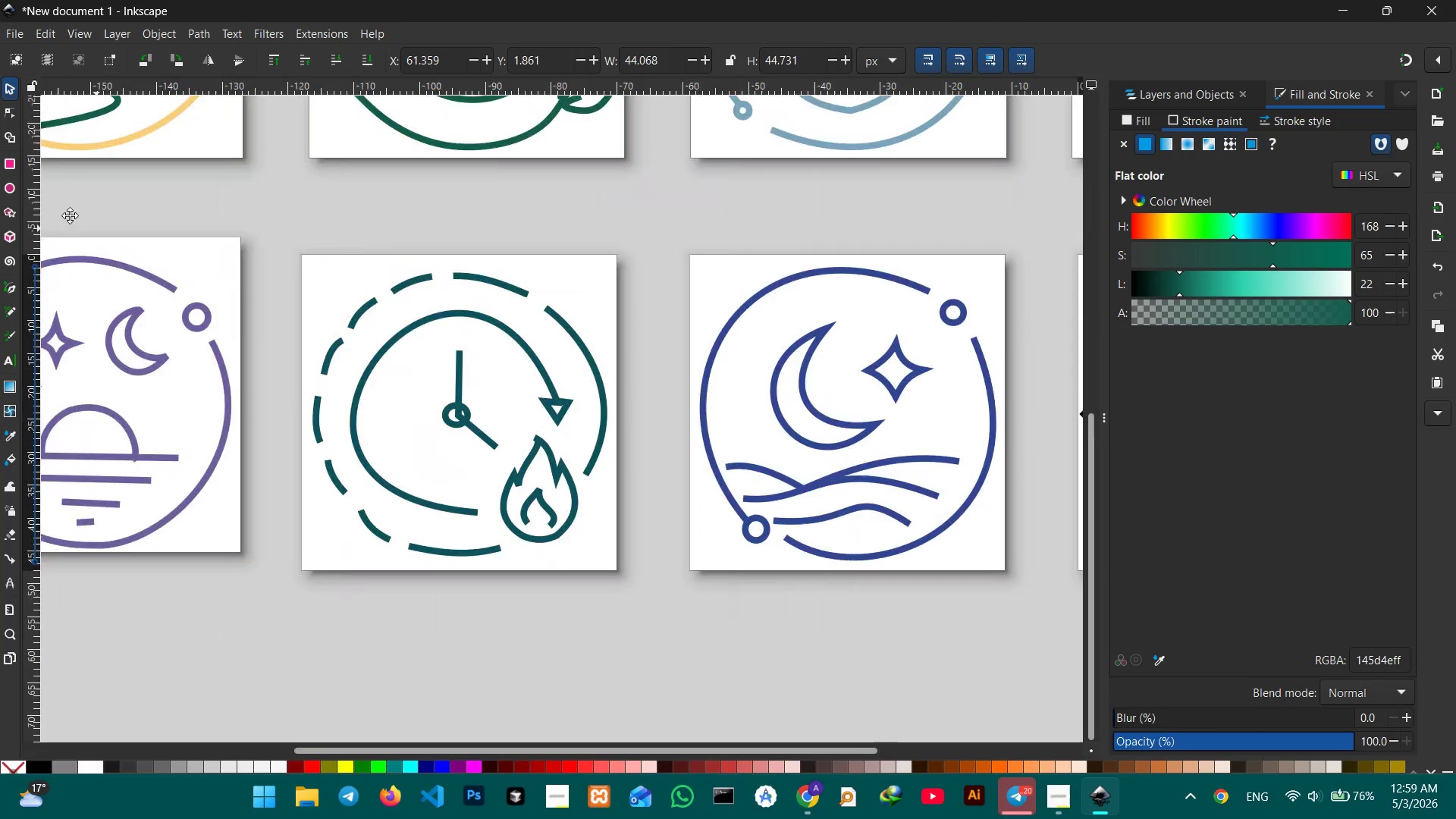 
key(Space)
 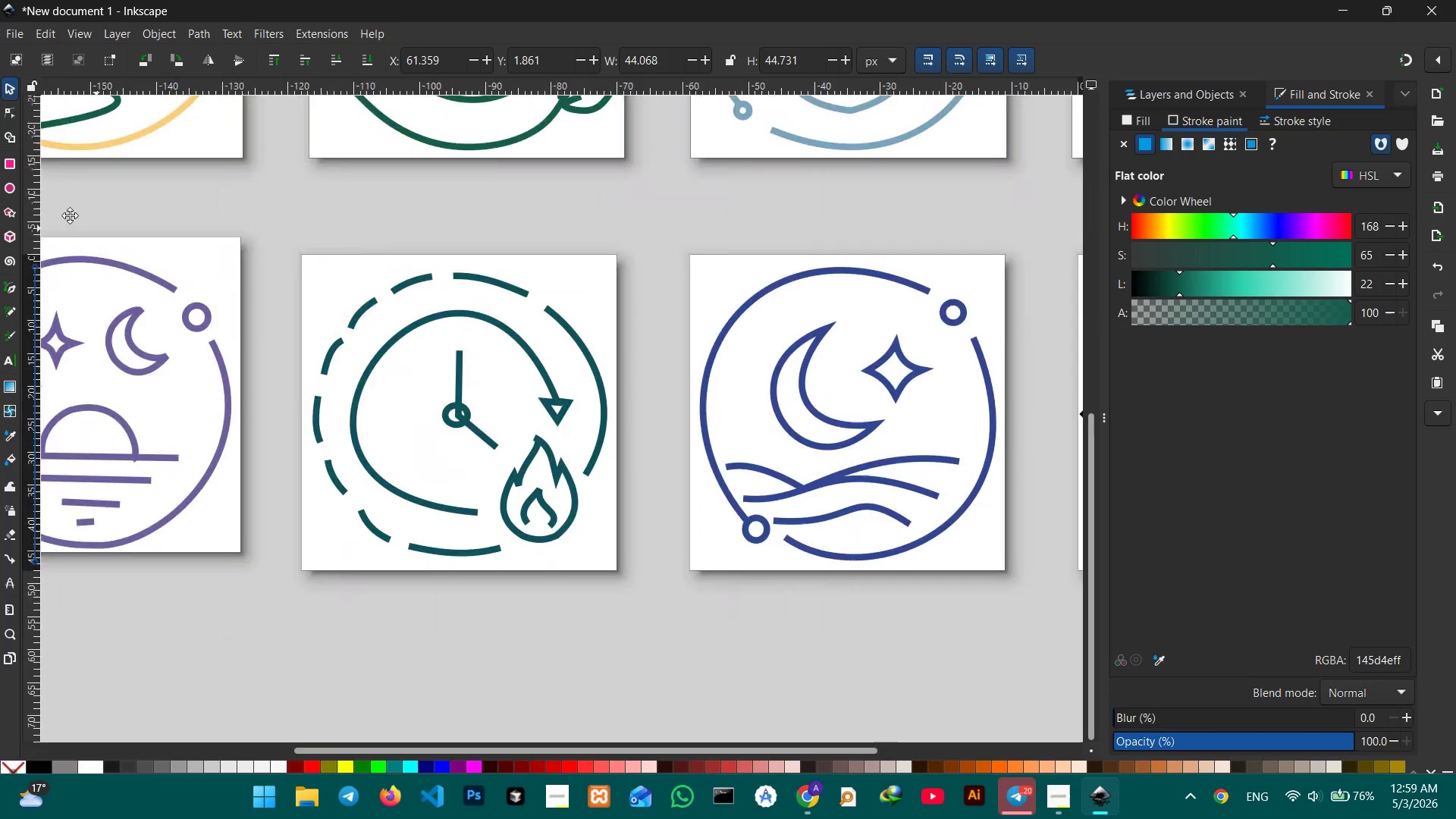 
key(Space)
 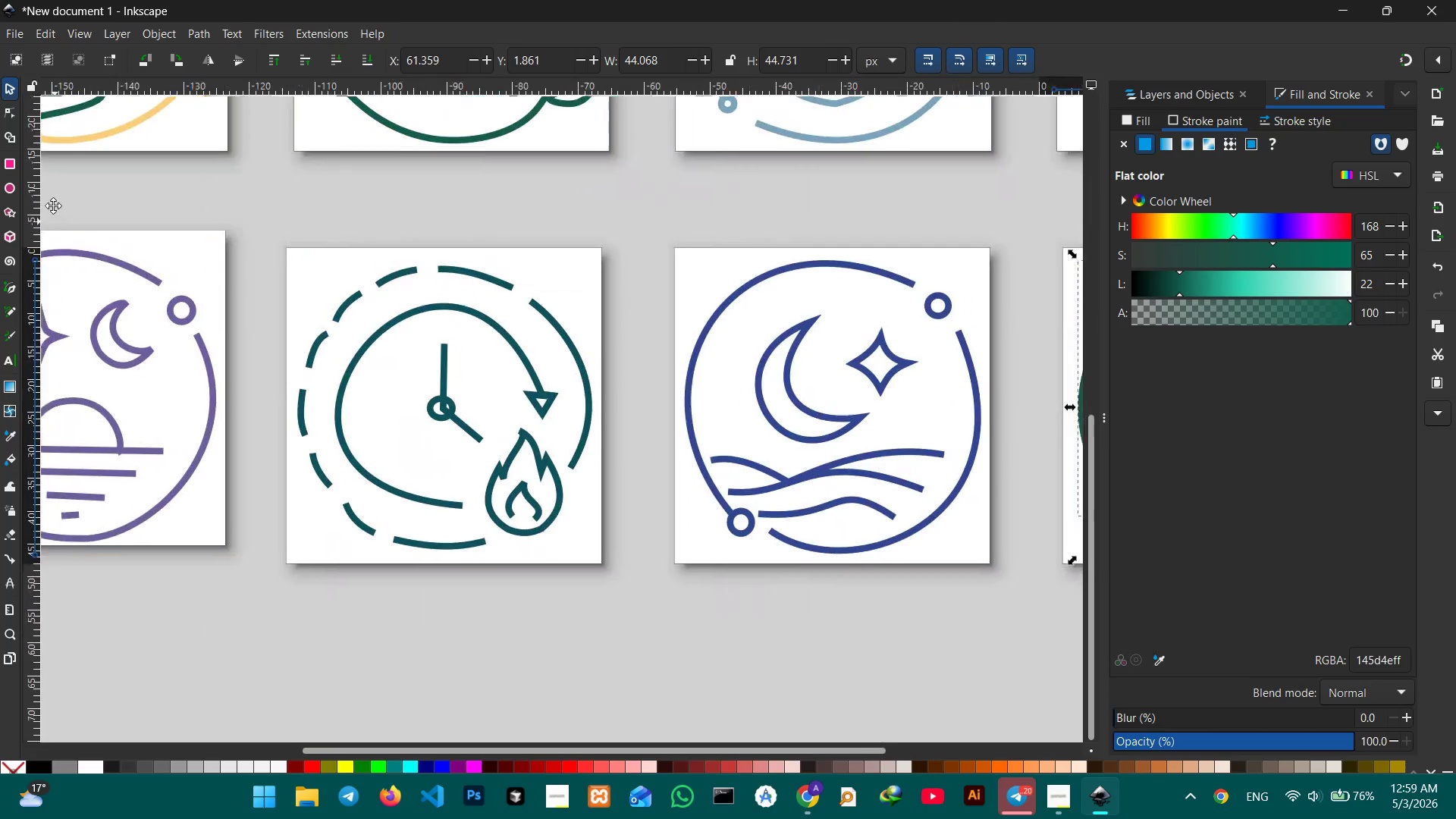 
key(Space)
 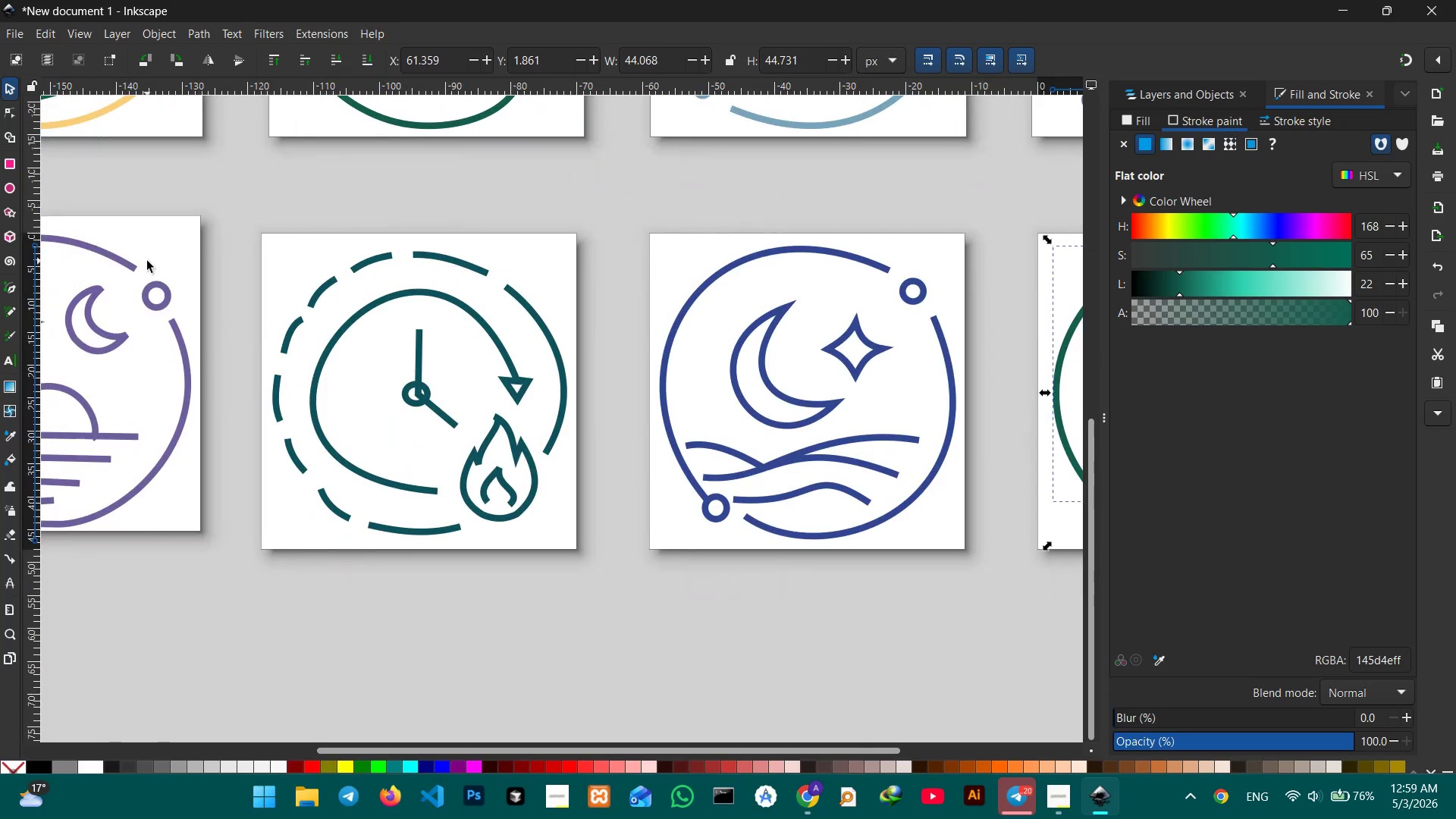 
double_click([147, 261])
 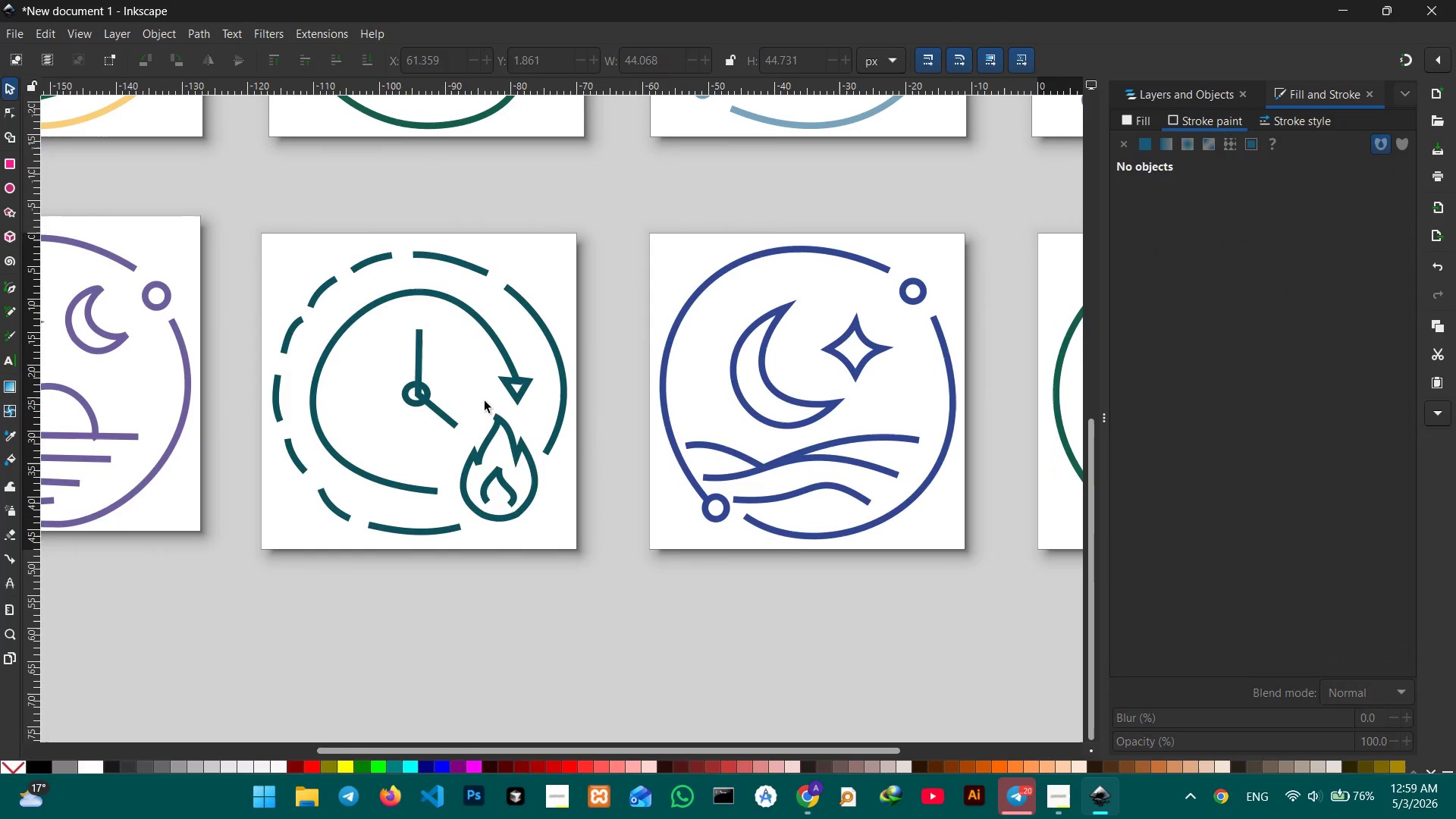 
hold_key(key=Space, duration=0.75)
 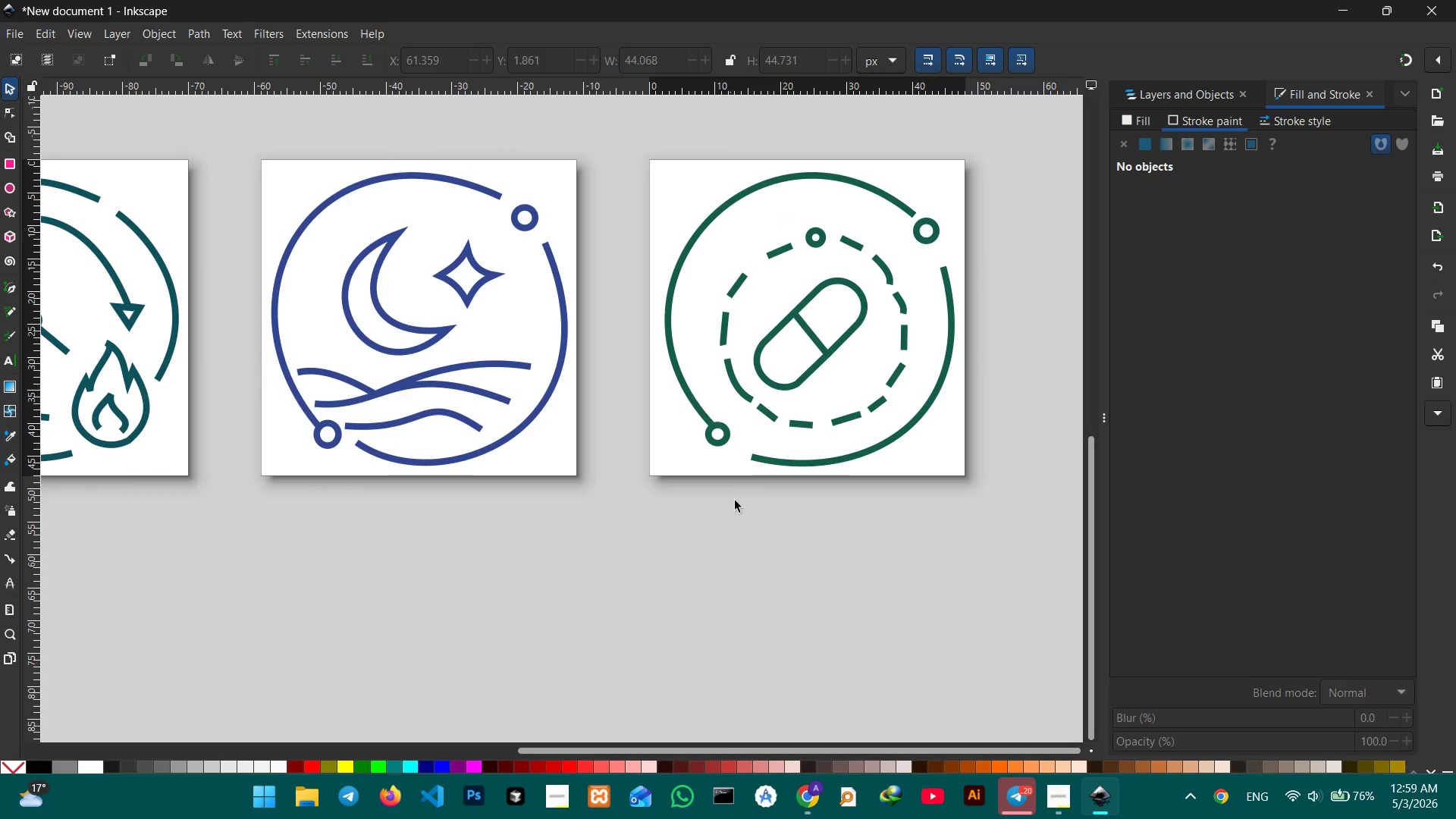 
left_click_drag(start_coordinate=[679, 460], to_coordinate=[230, 365])
 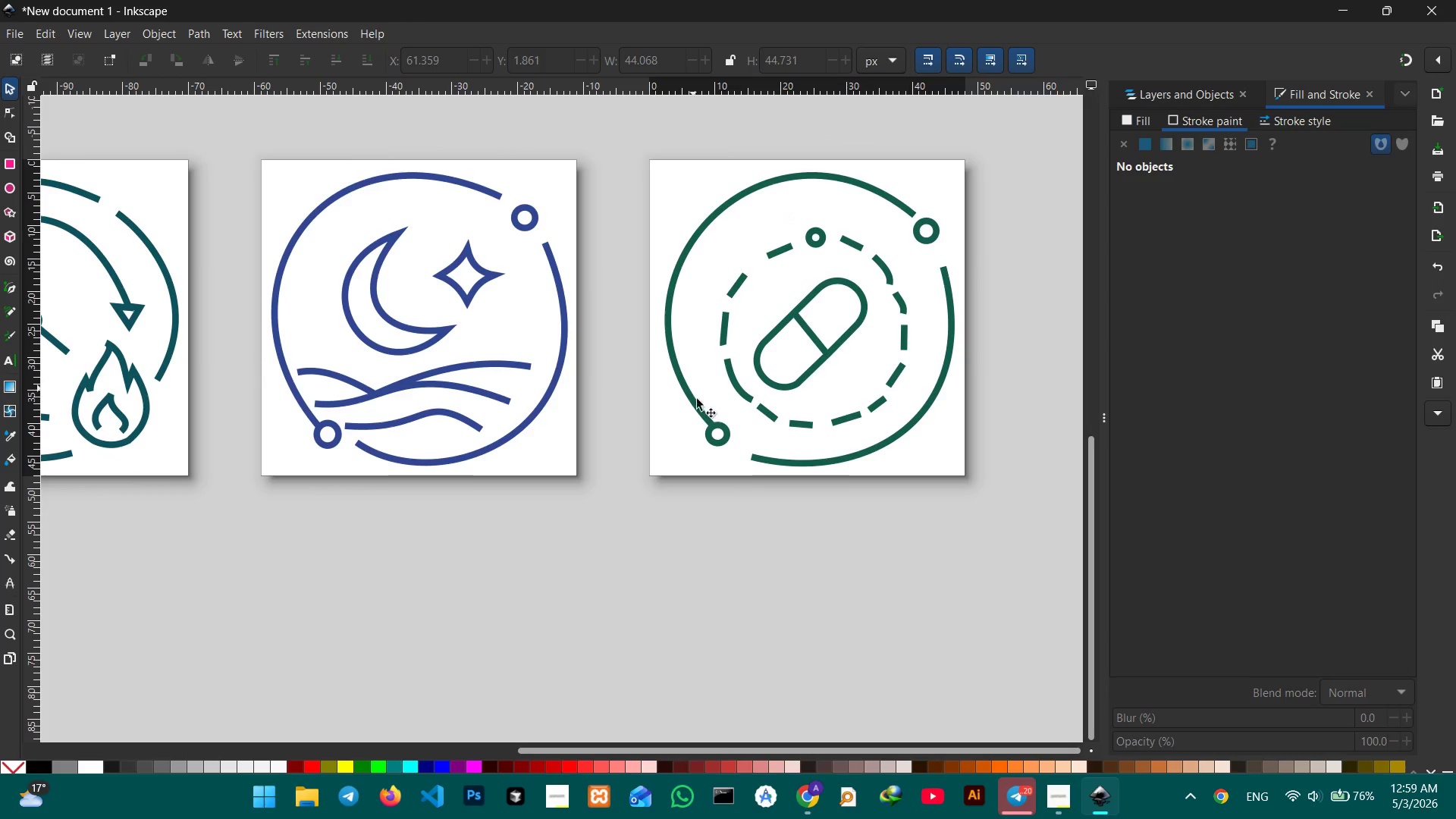 
left_click([738, 525])
 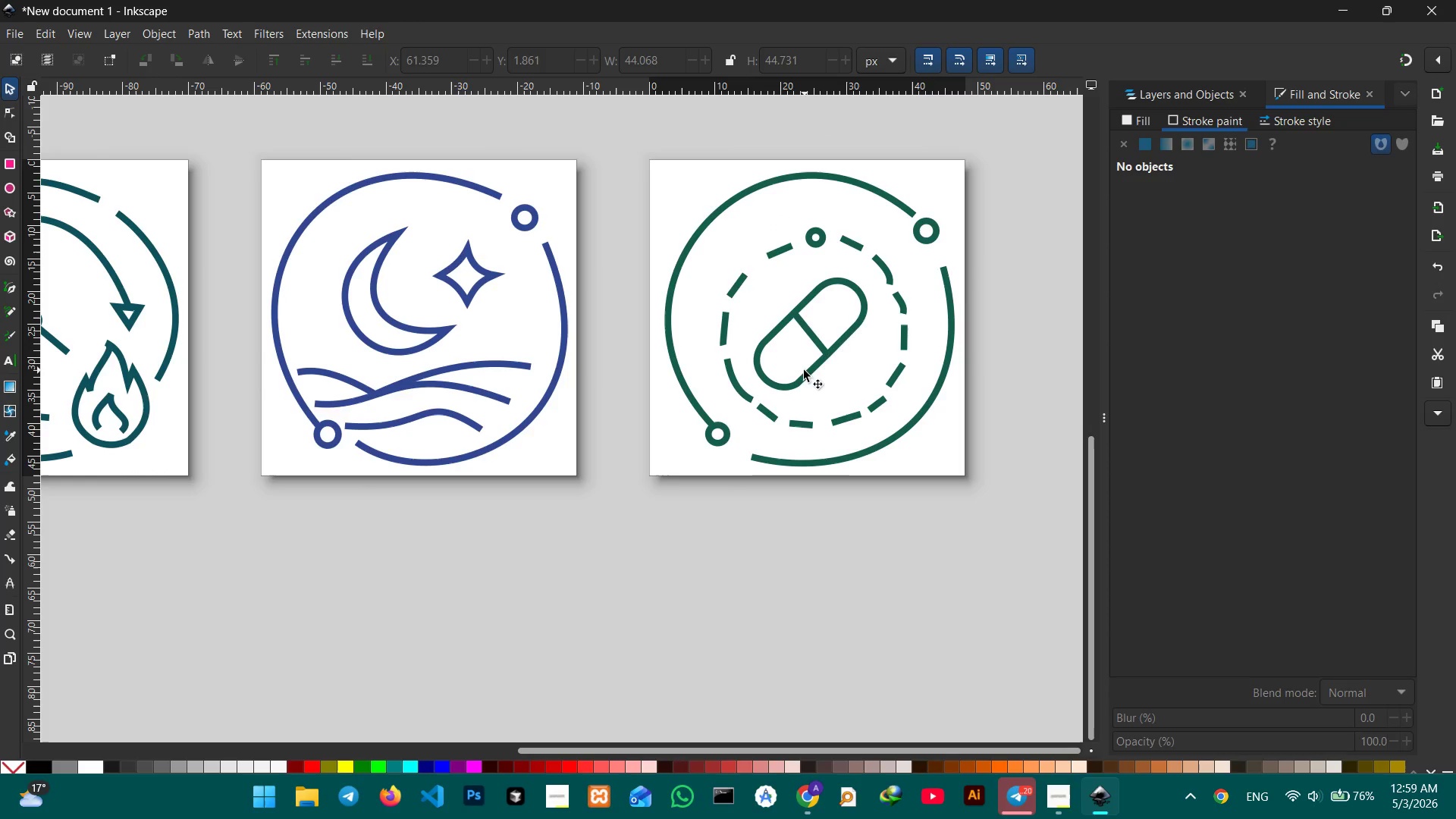 
left_click([804, 380])